 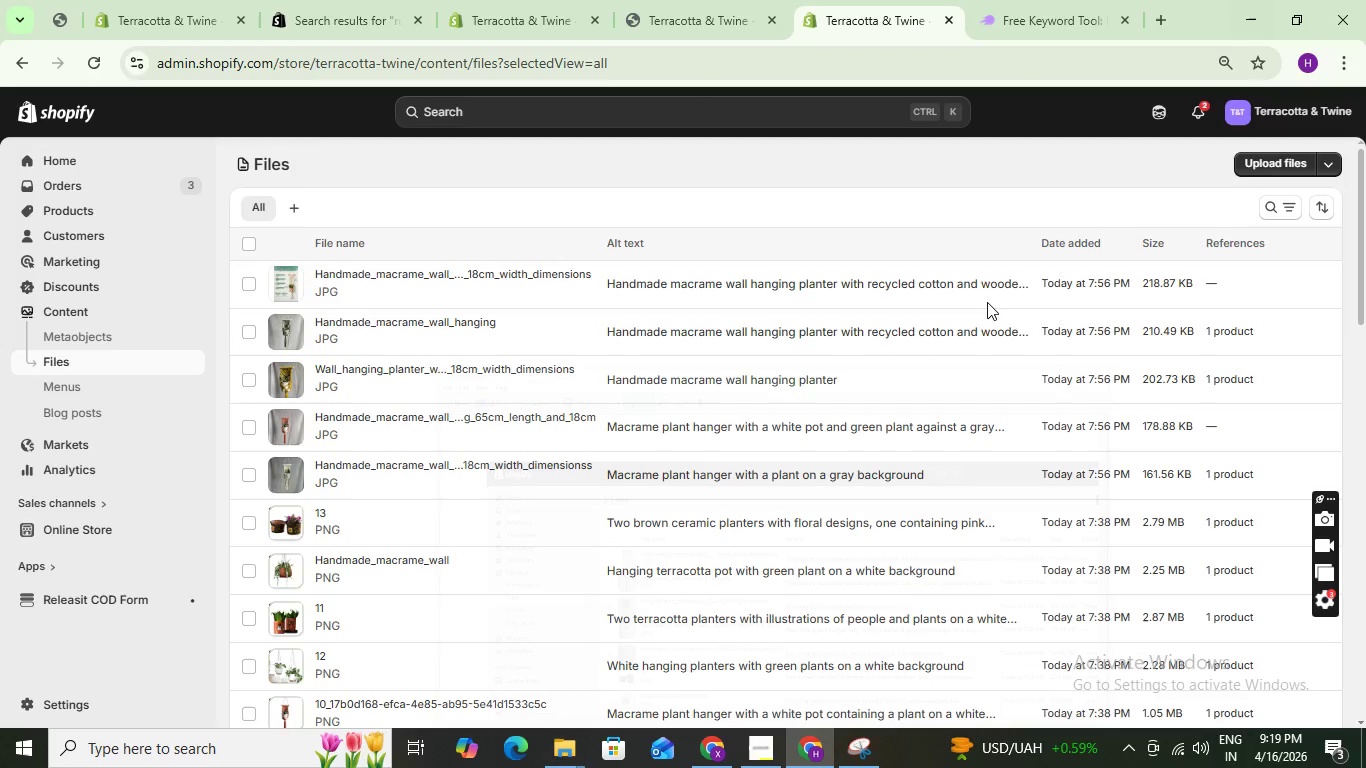 
scroll: coordinate [445, 451], scroll_direction: down, amount: 15.0
 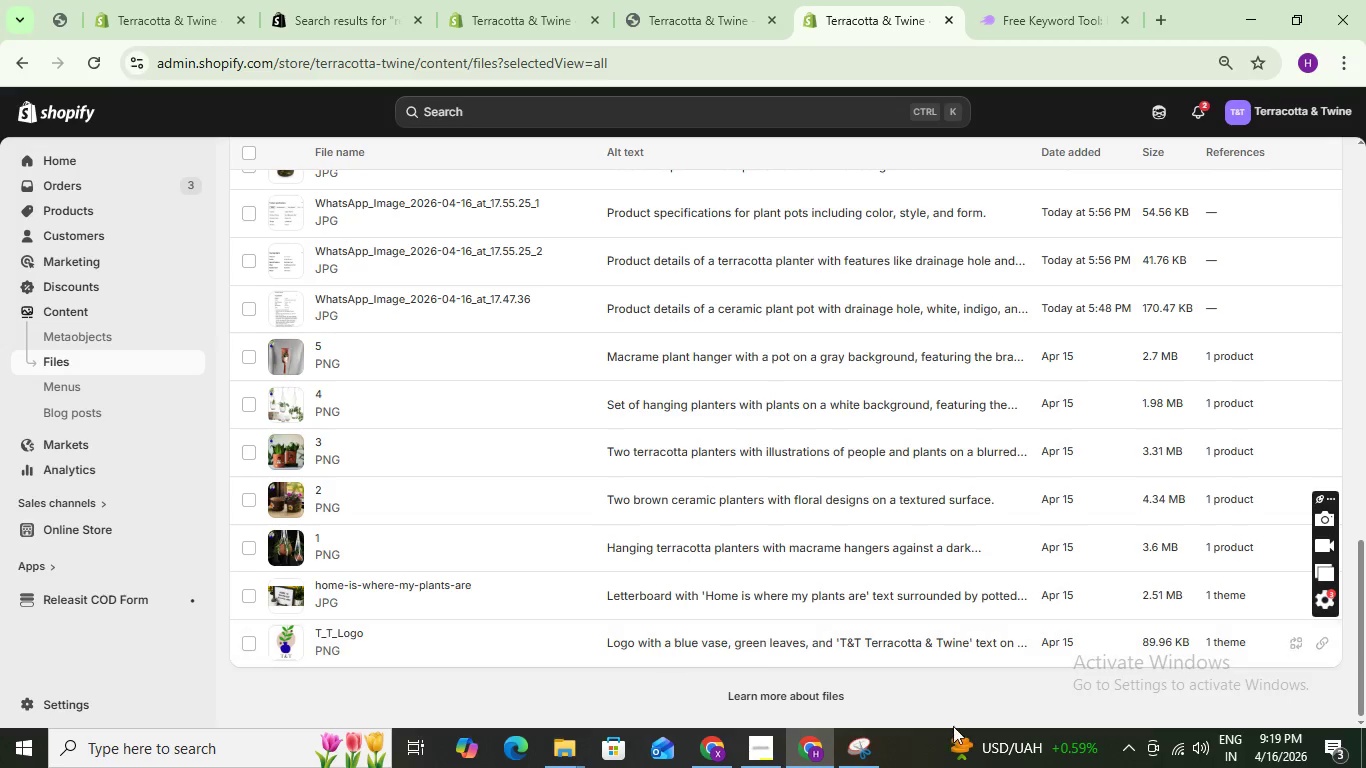 
left_click([872, 744])
 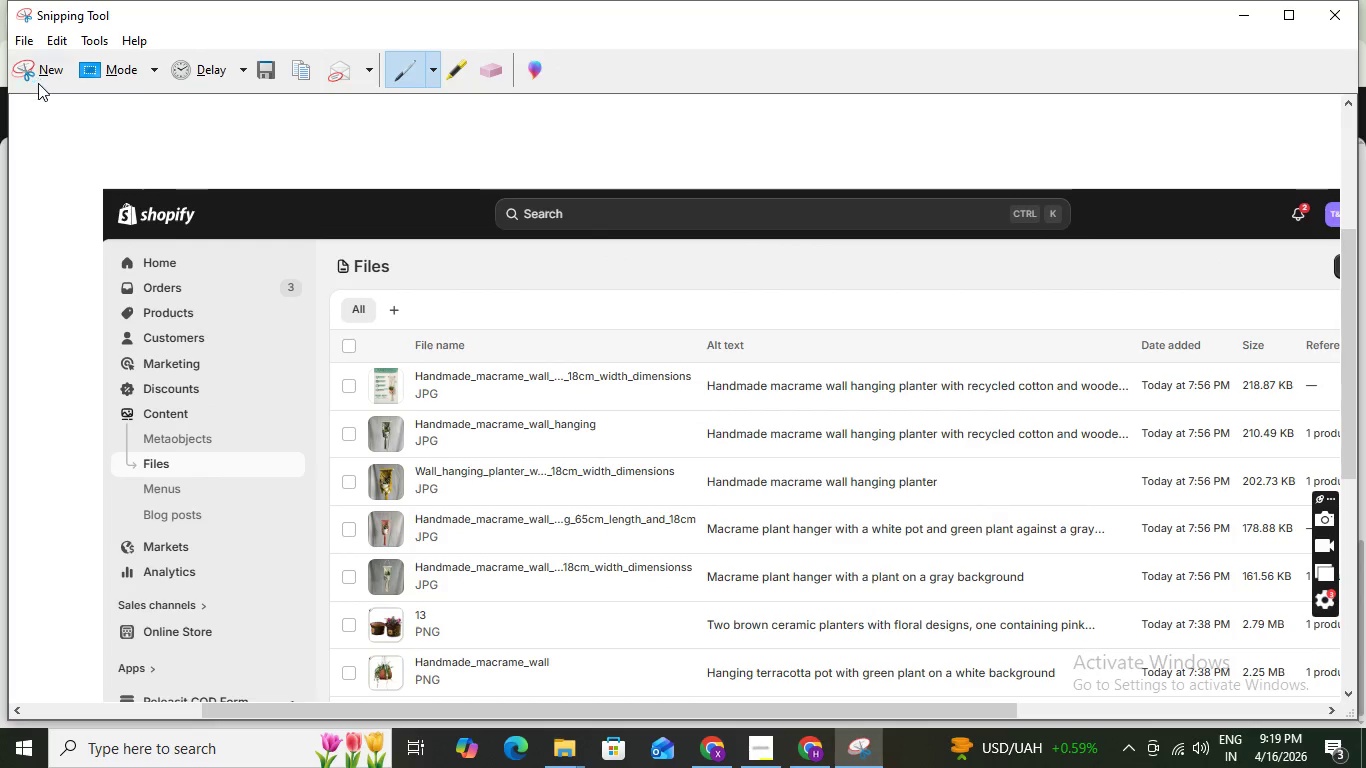 
left_click([38, 68])
 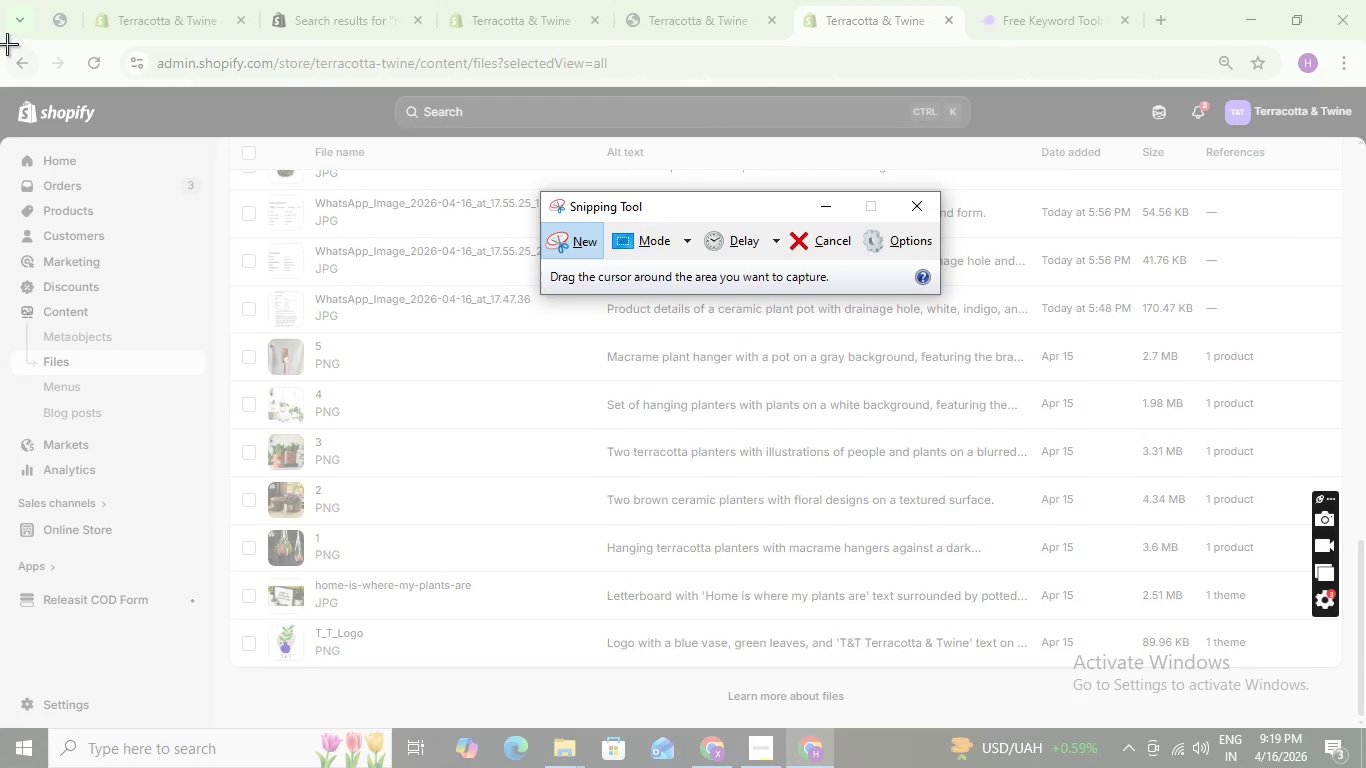 
left_click_drag(start_coordinate=[7, 43], to_coordinate=[1356, 720])
 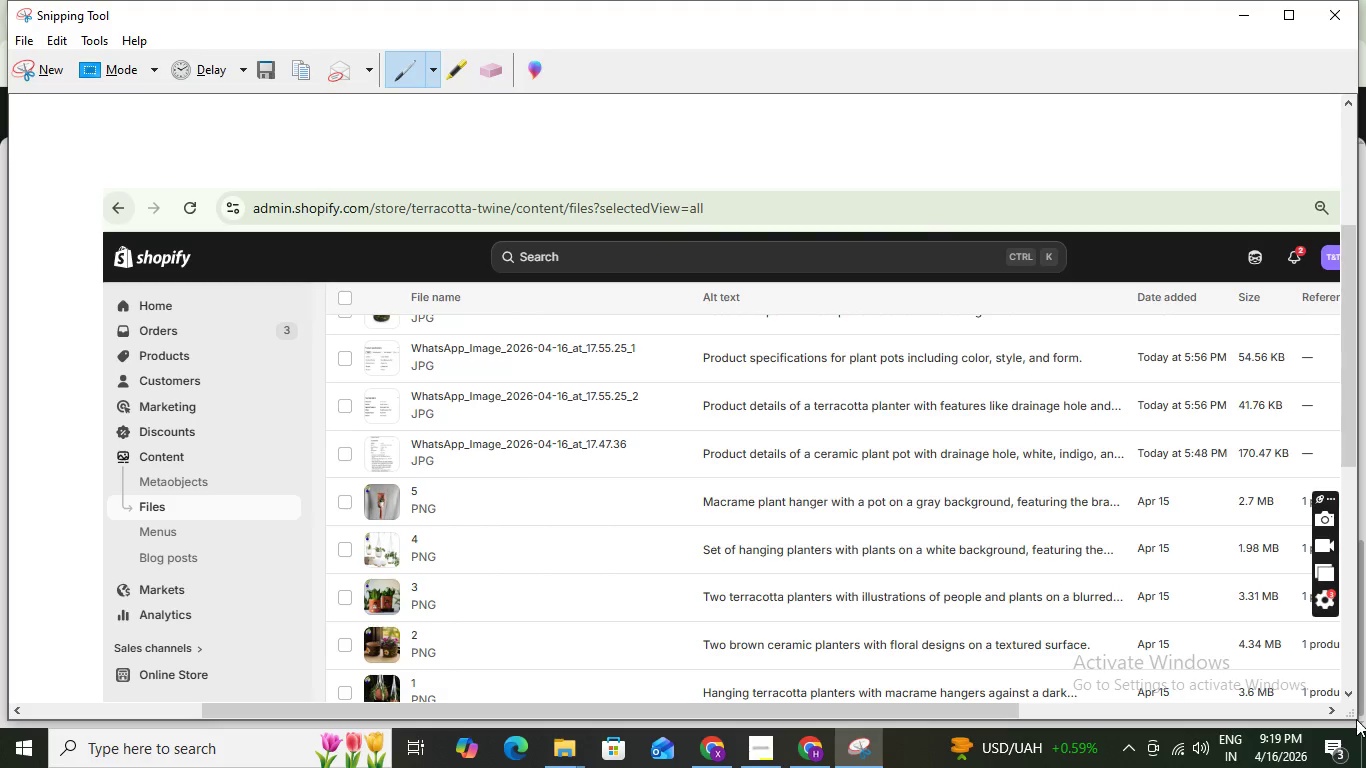 
key(Control+S)
 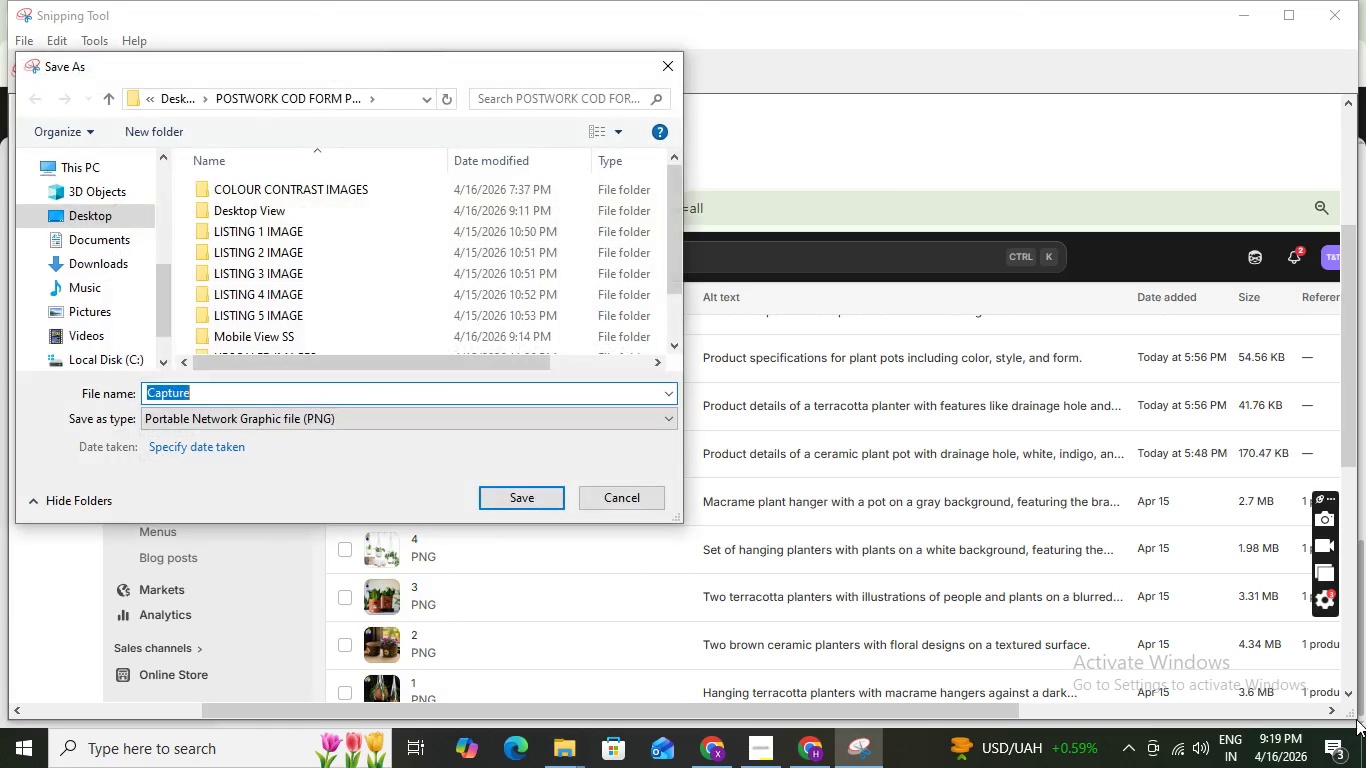 
type(Alt text in im)
key(Backspace)
key(Backspace)
type(Images 2)
 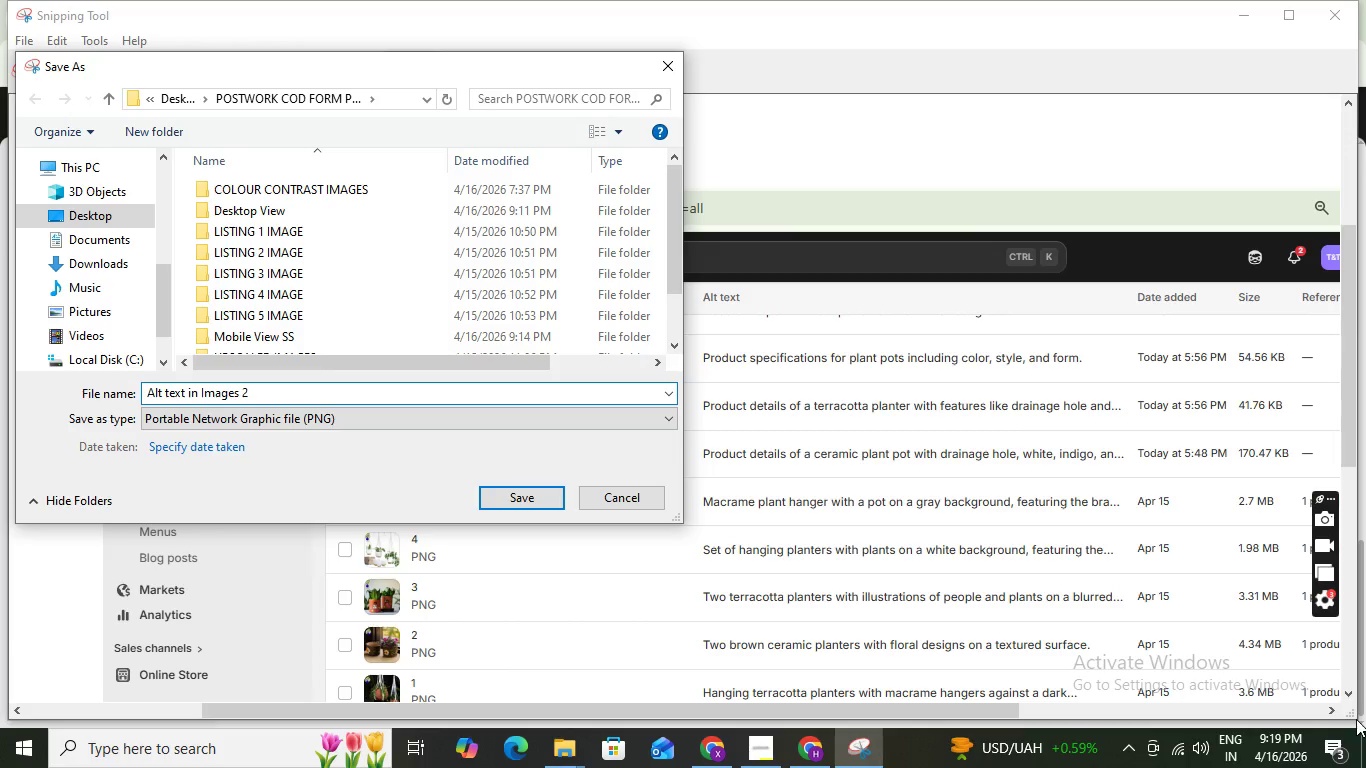 
key(Enter)
 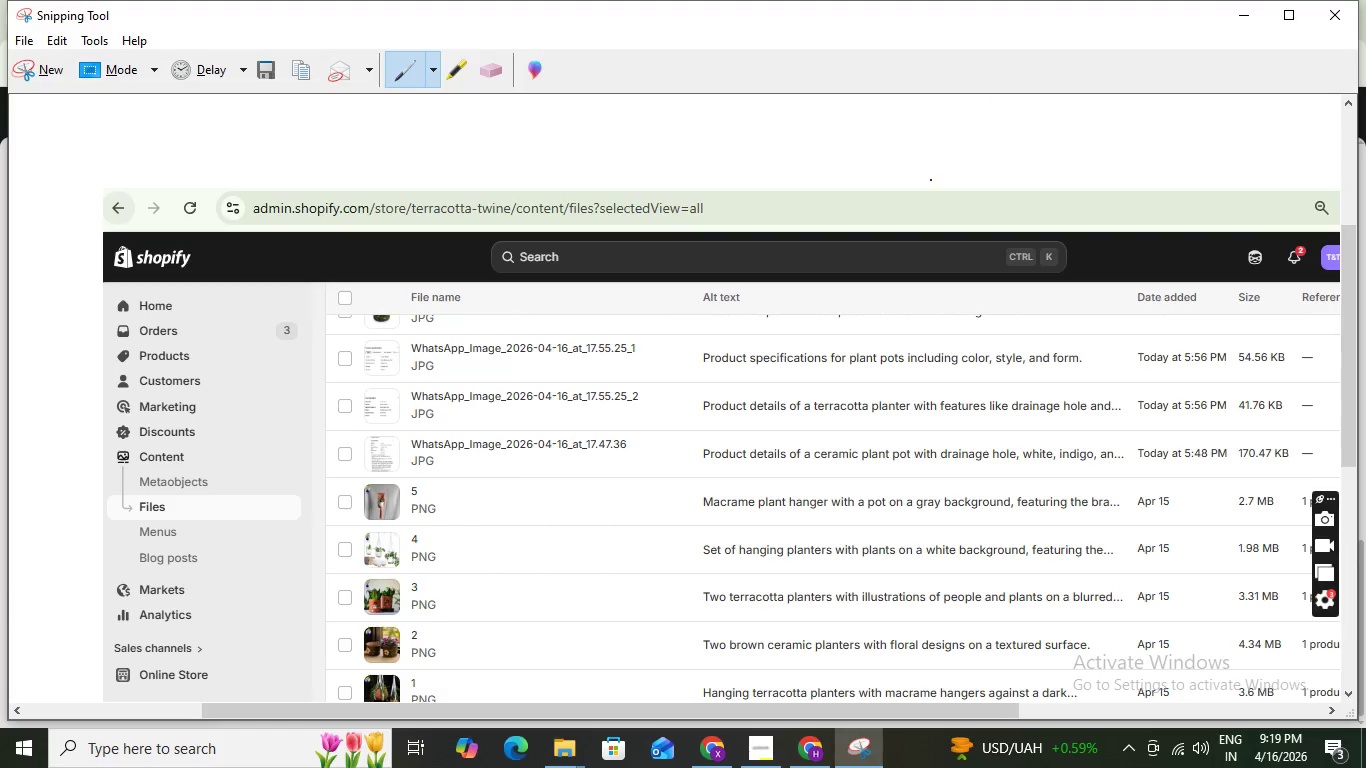 
left_click([1246, 6])
 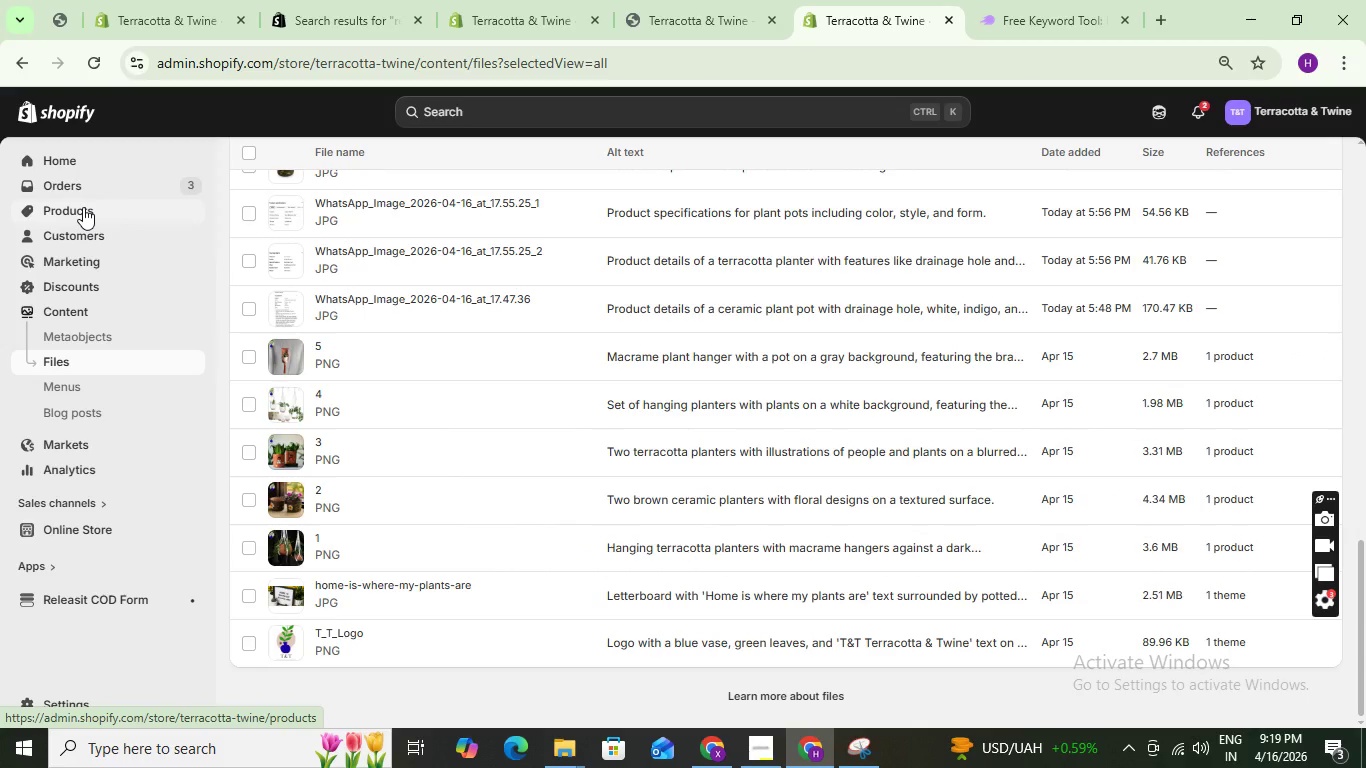 
left_click([83, 207])
 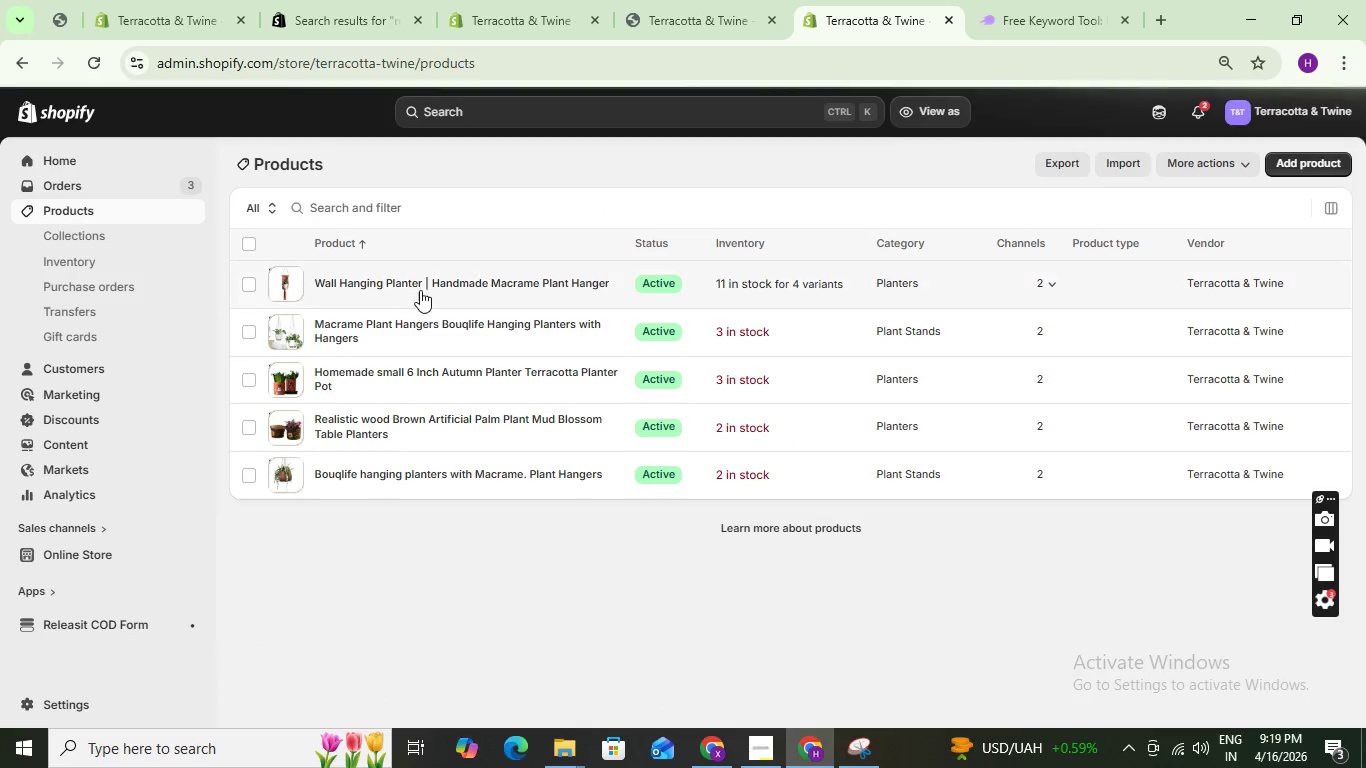 
wait(8.41)
 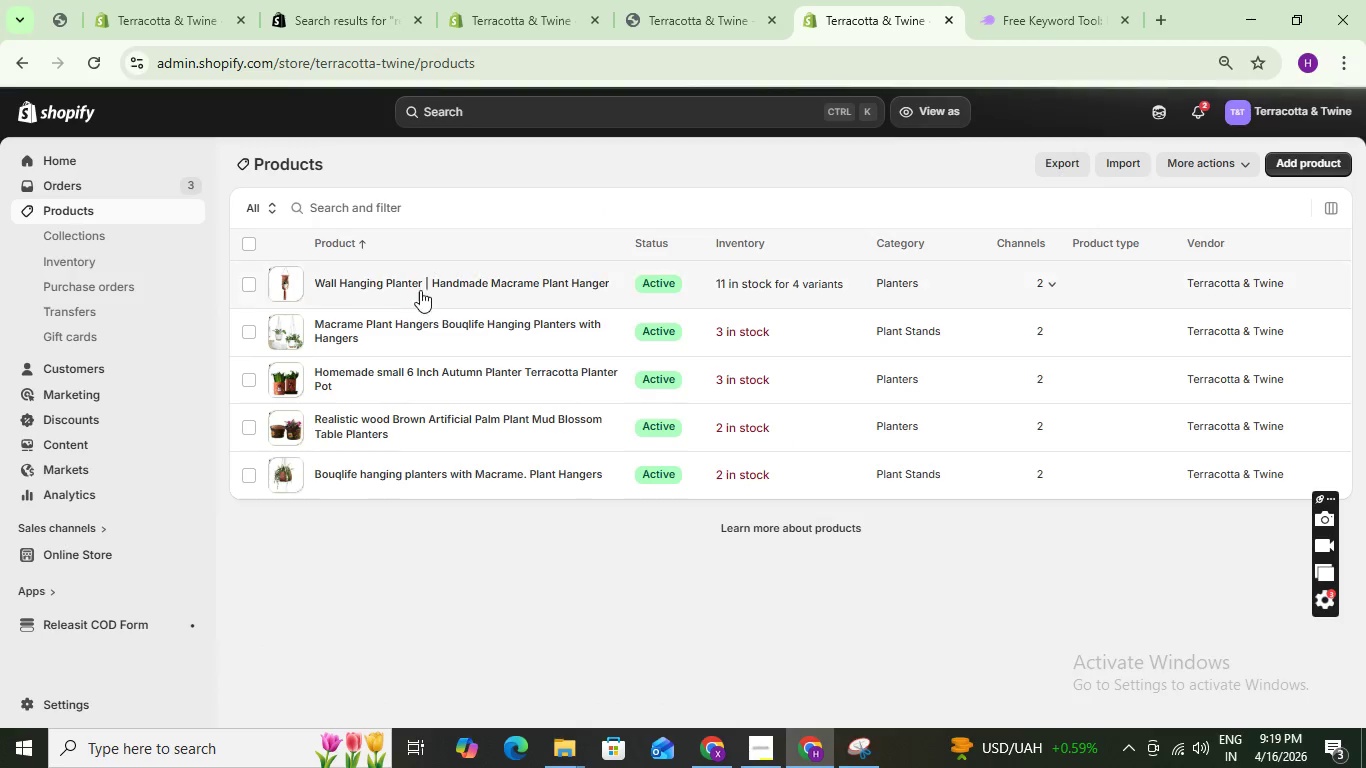 
left_click([418, 327])
 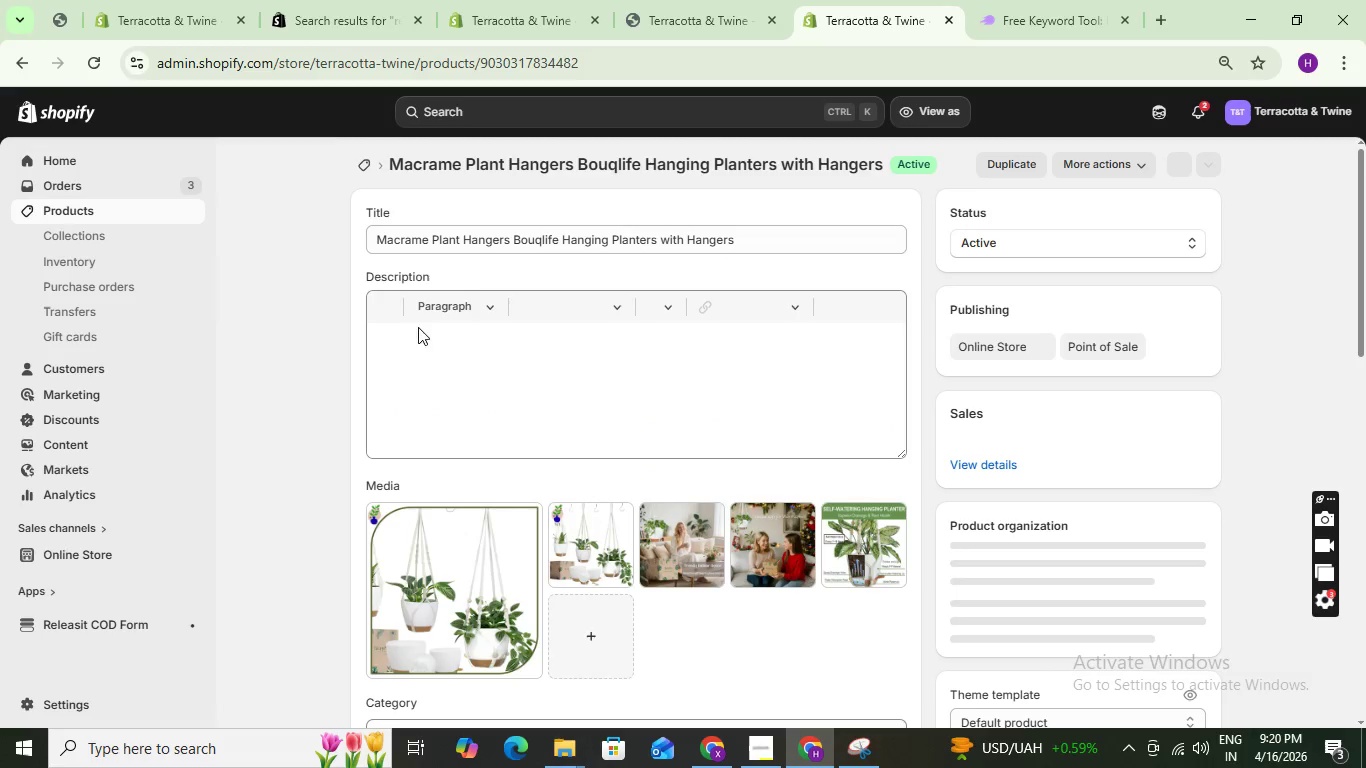 
scroll: coordinate [621, 527], scroll_direction: down, amount: 3.0
 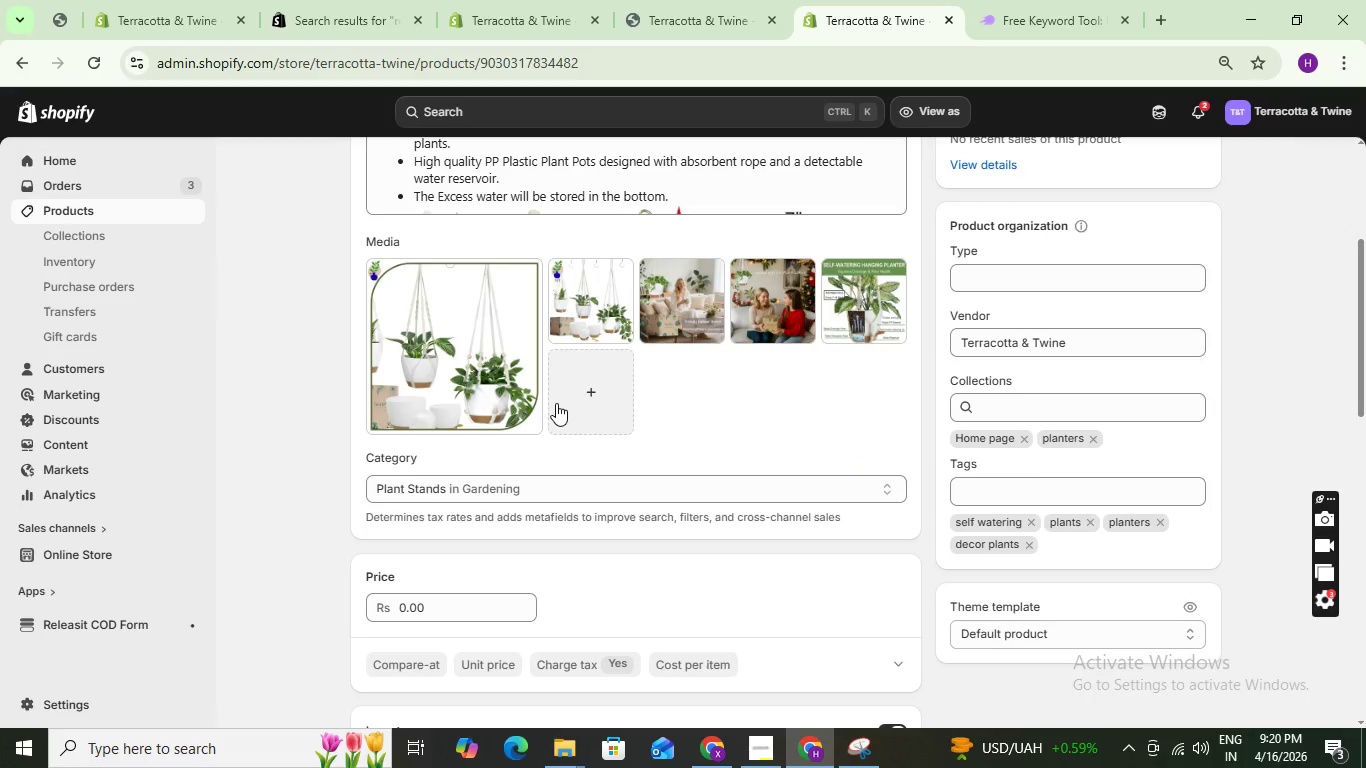 
scroll: coordinate [556, 403], scroll_direction: up, amount: 2.0
 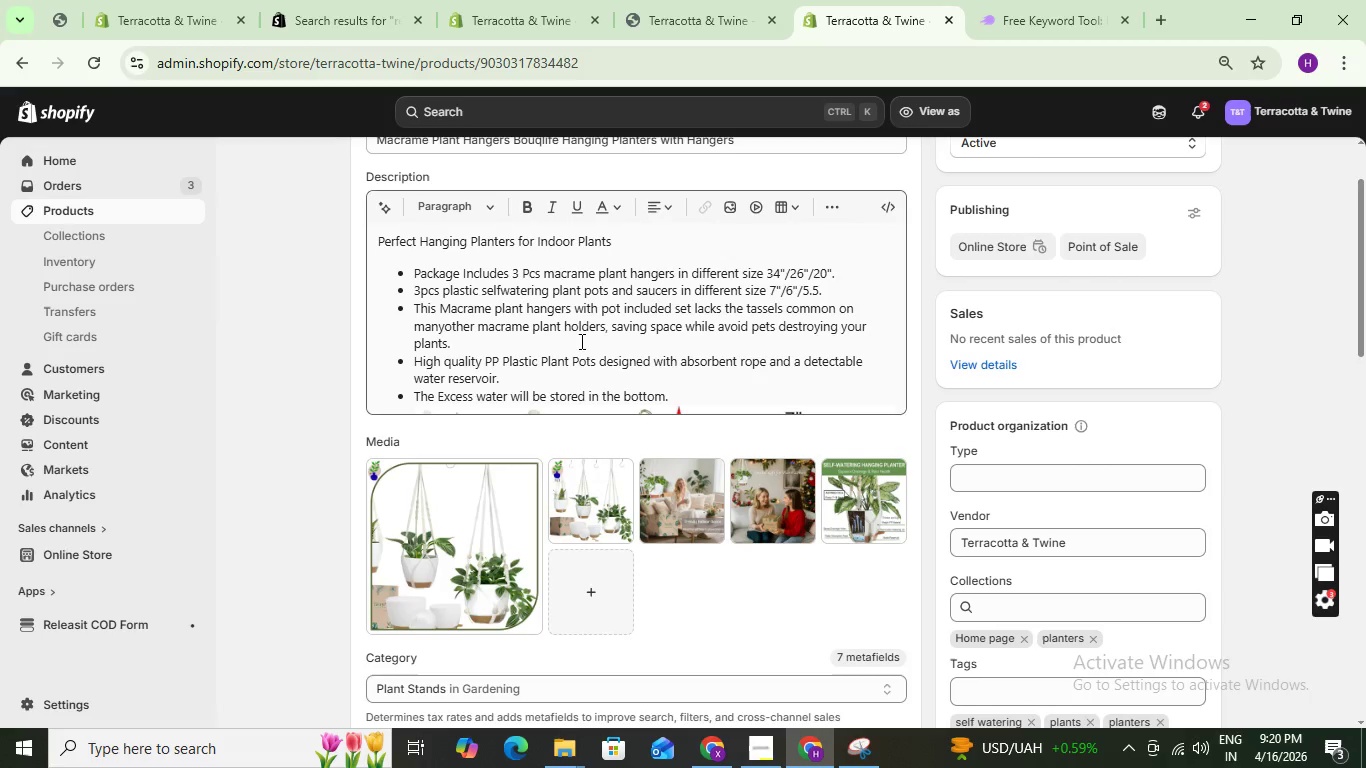 
scroll: coordinate [580, 341], scroll_direction: down, amount: 2.0
 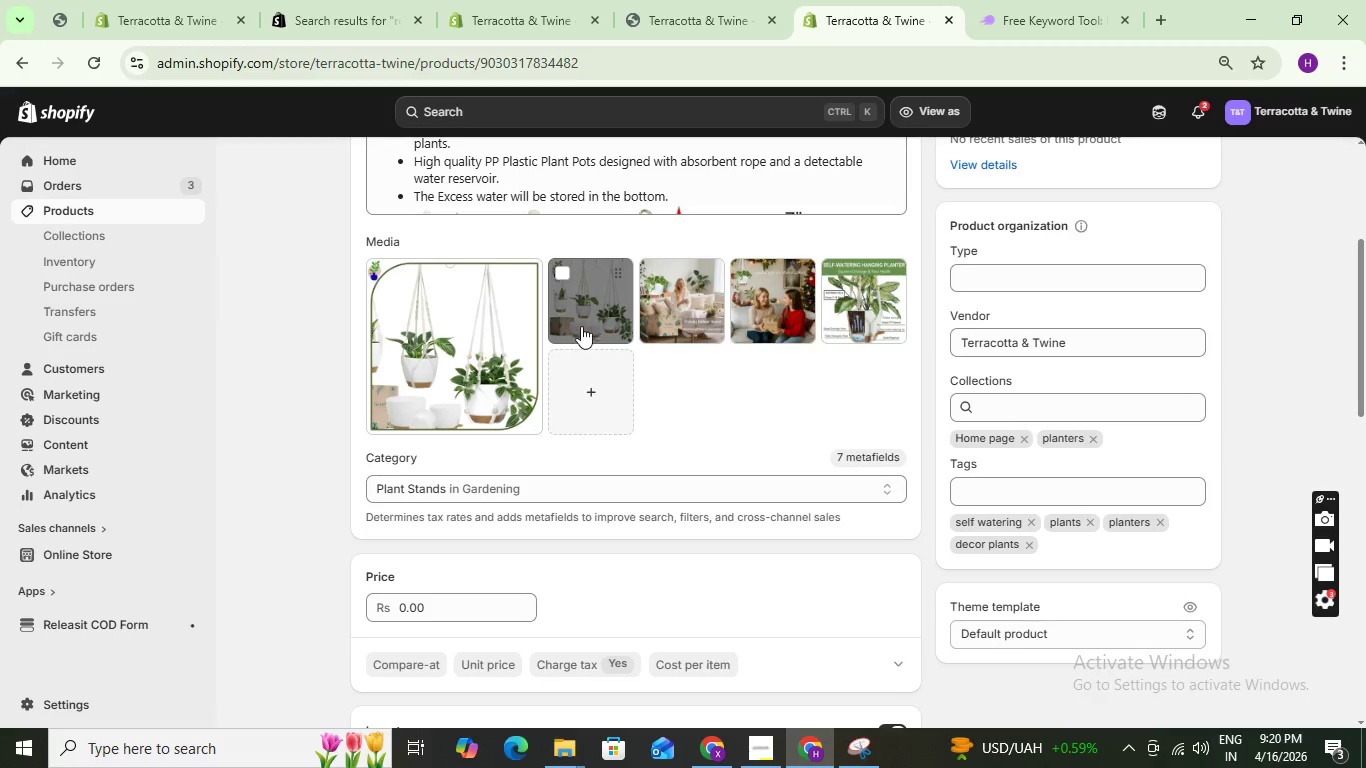 
scroll: coordinate [582, 324], scroll_direction: up, amount: 2.0
 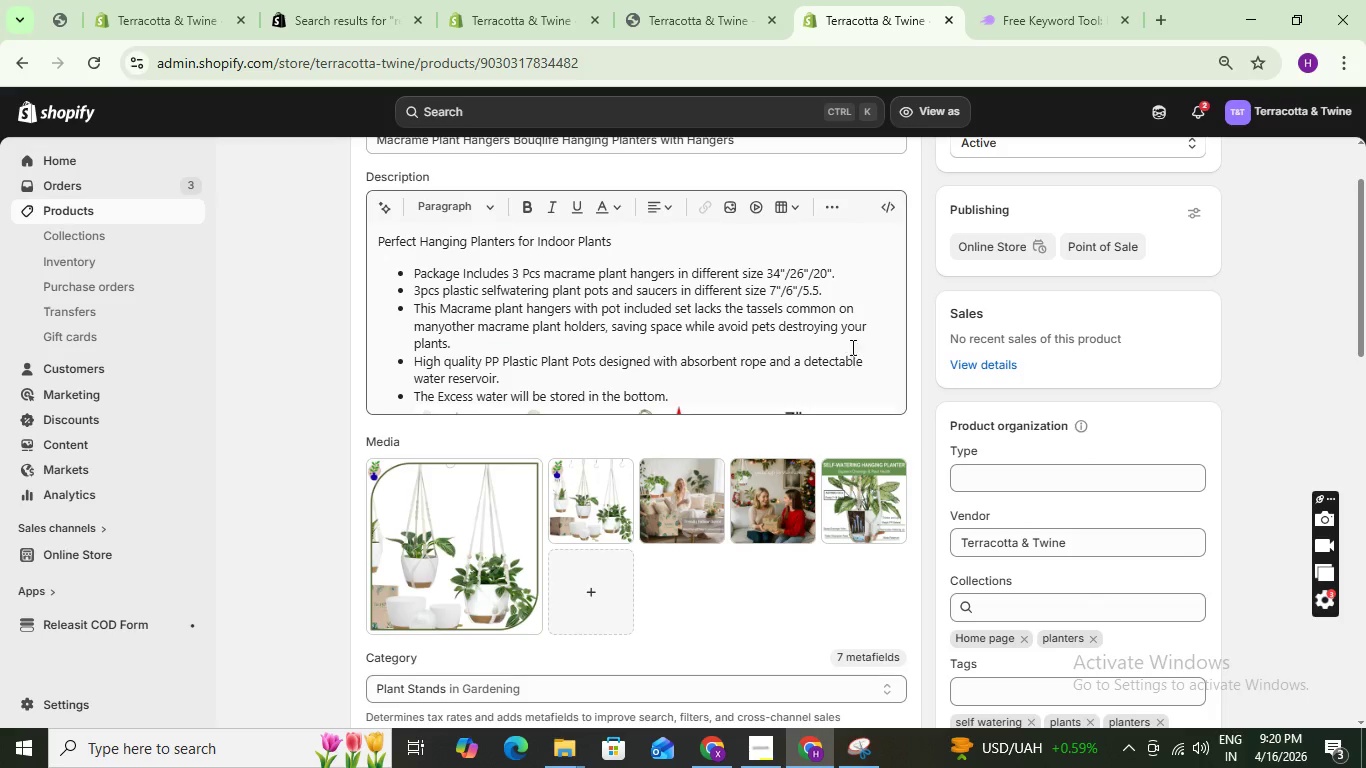 
left_click([841, 324])
 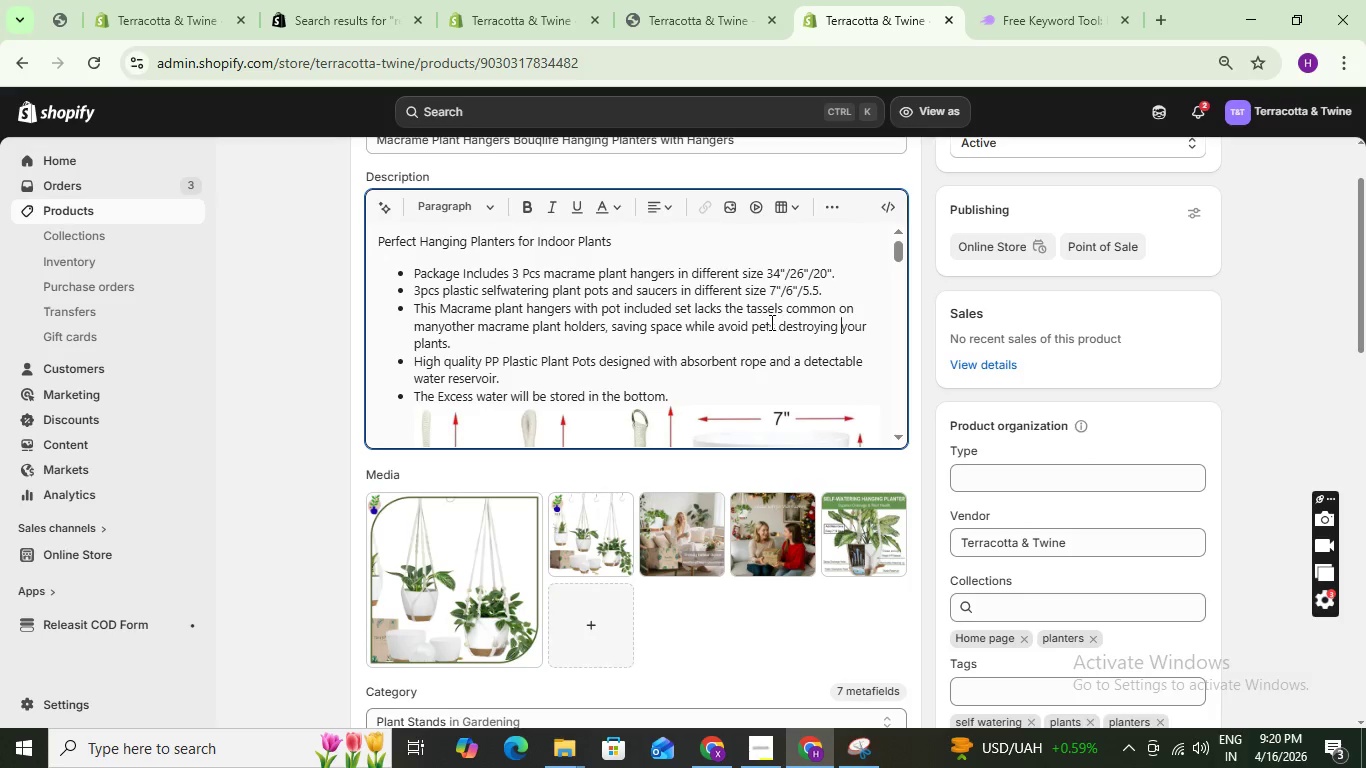 
scroll: coordinate [659, 520], scroll_direction: down, amount: 36.0
 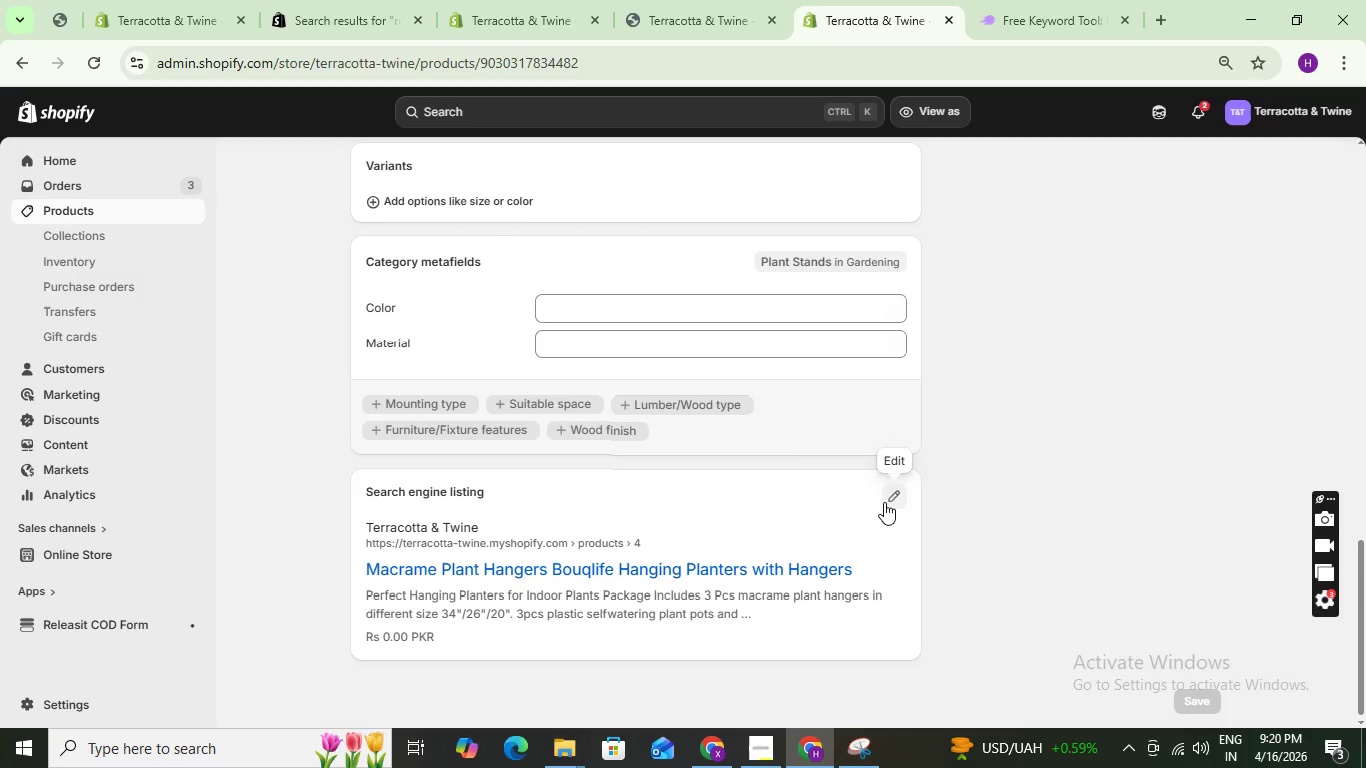 
left_click([884, 502])
 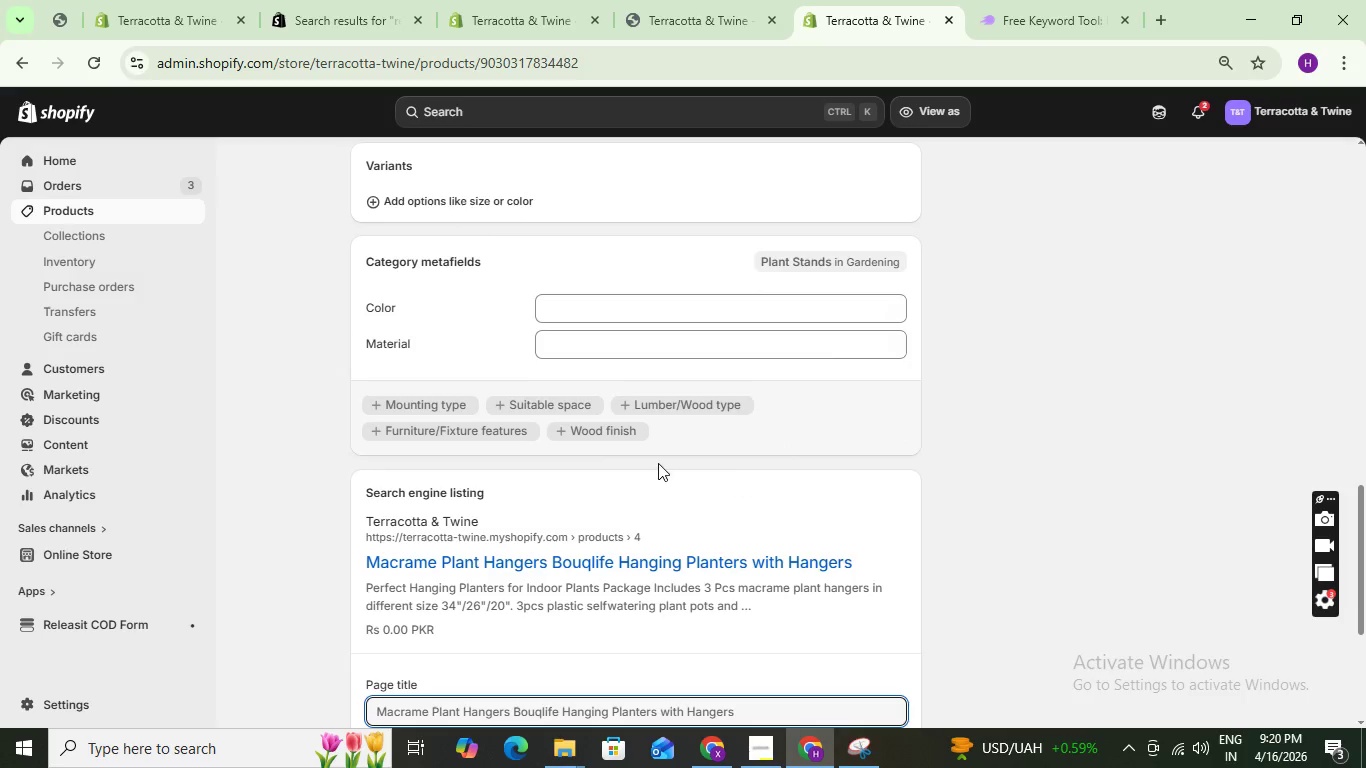 
scroll: coordinate [646, 475], scroll_direction: down, amount: 5.0
 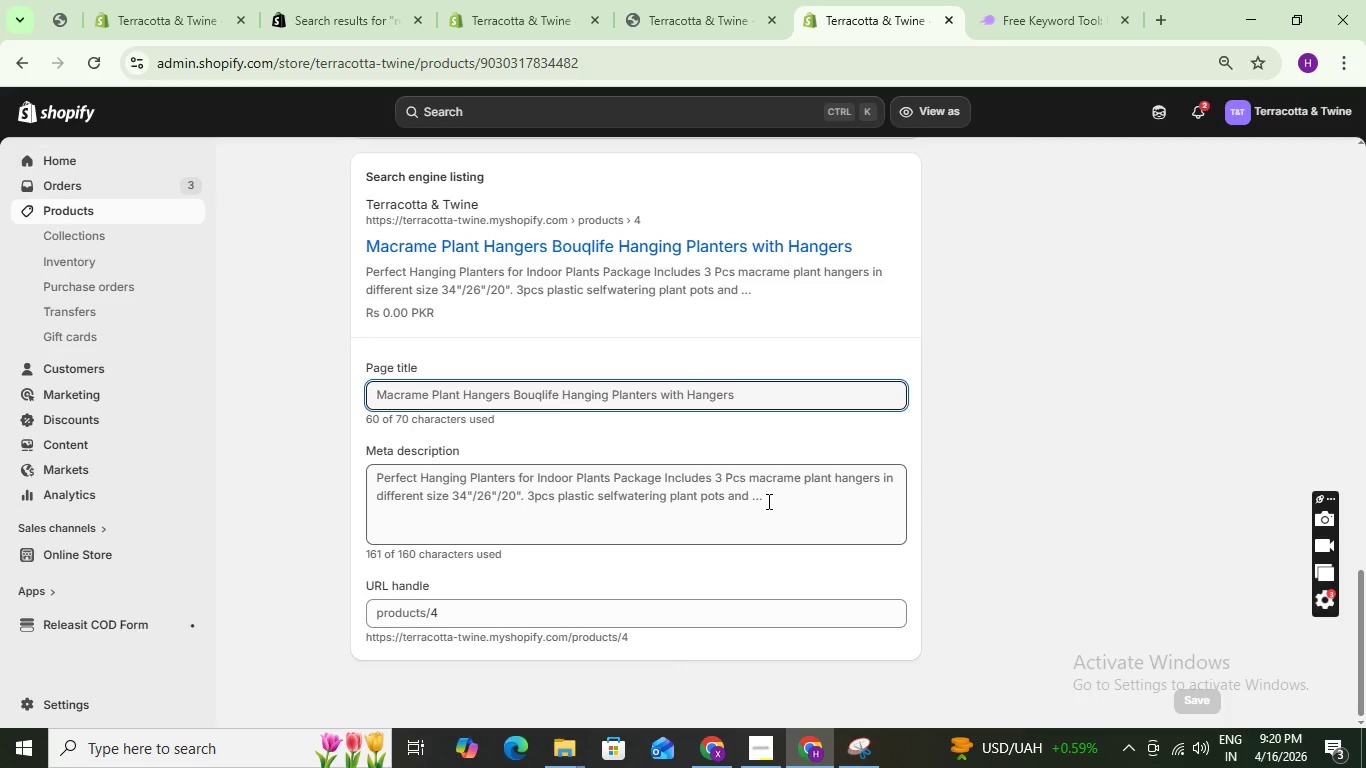 
left_click([767, 501])
 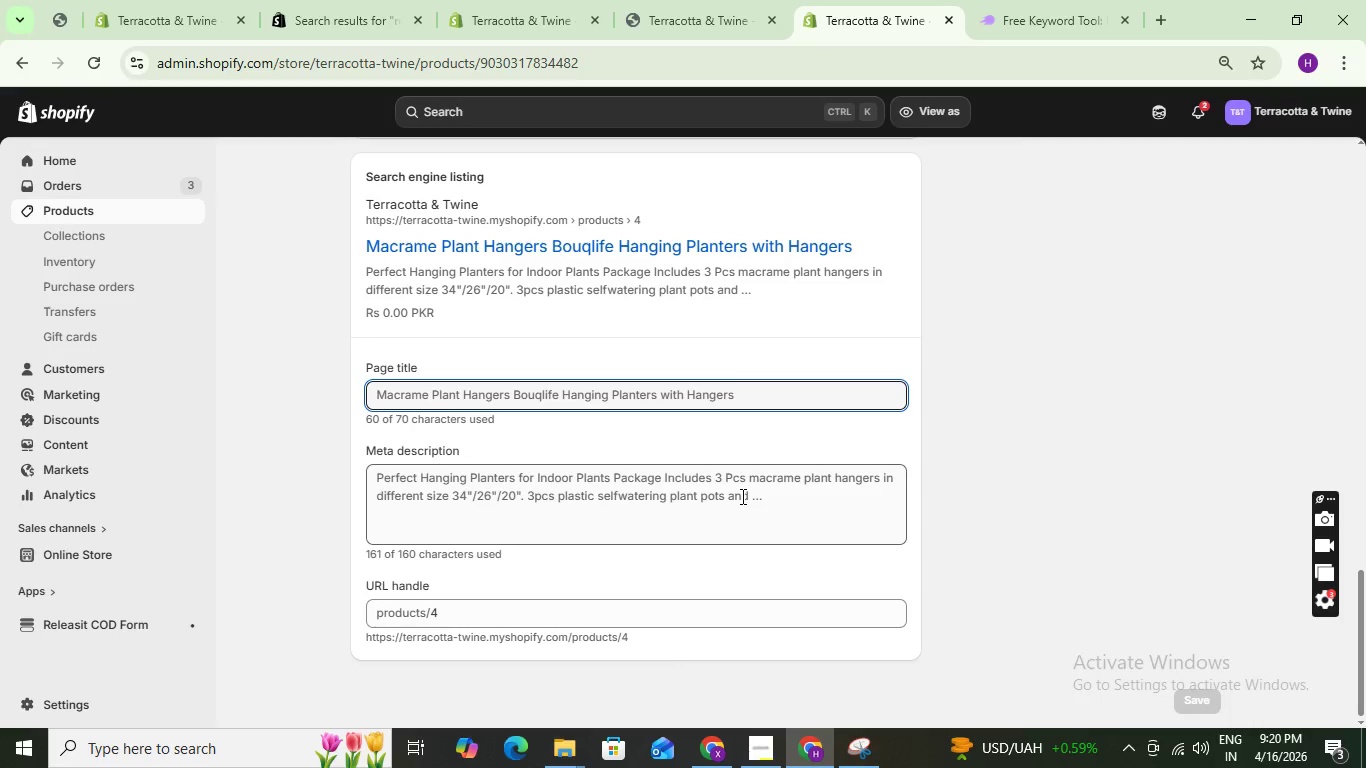 
left_click([741, 496])
 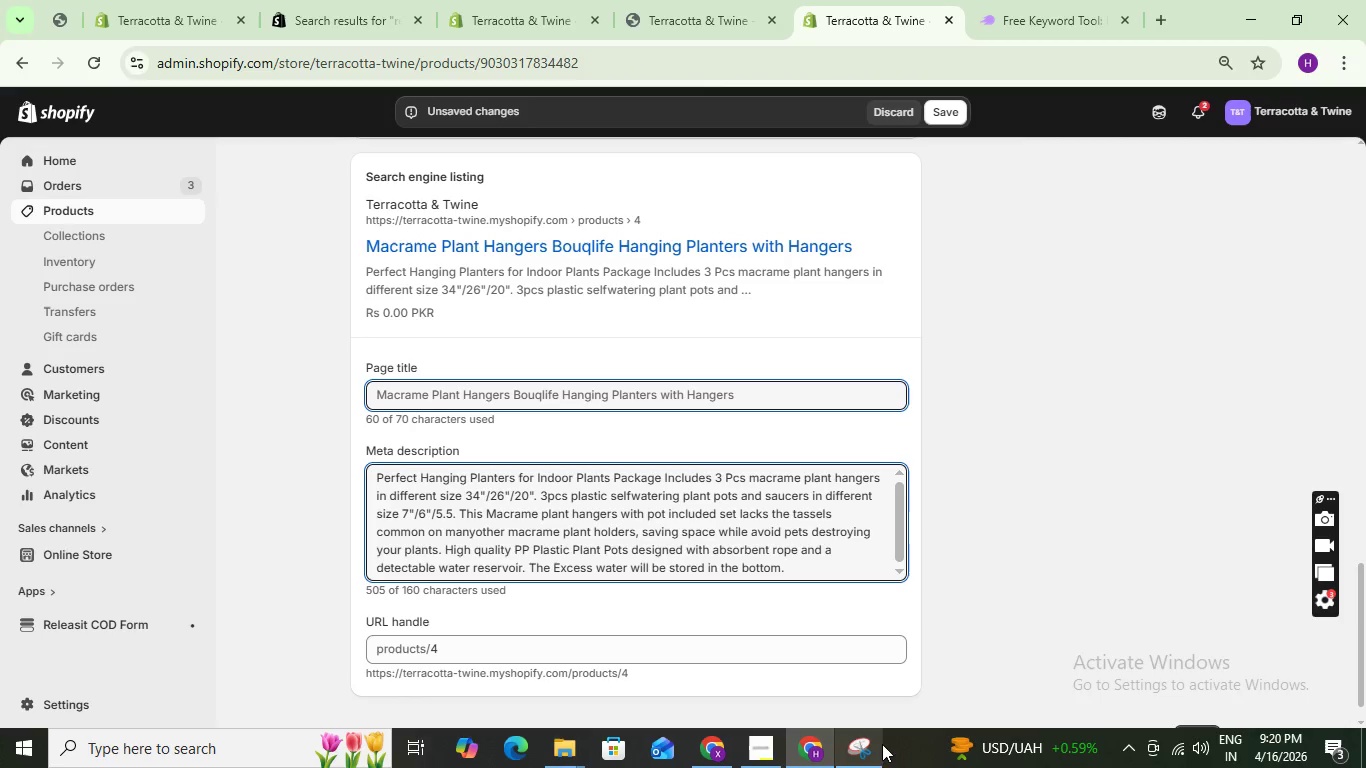 
left_click([872, 750])
 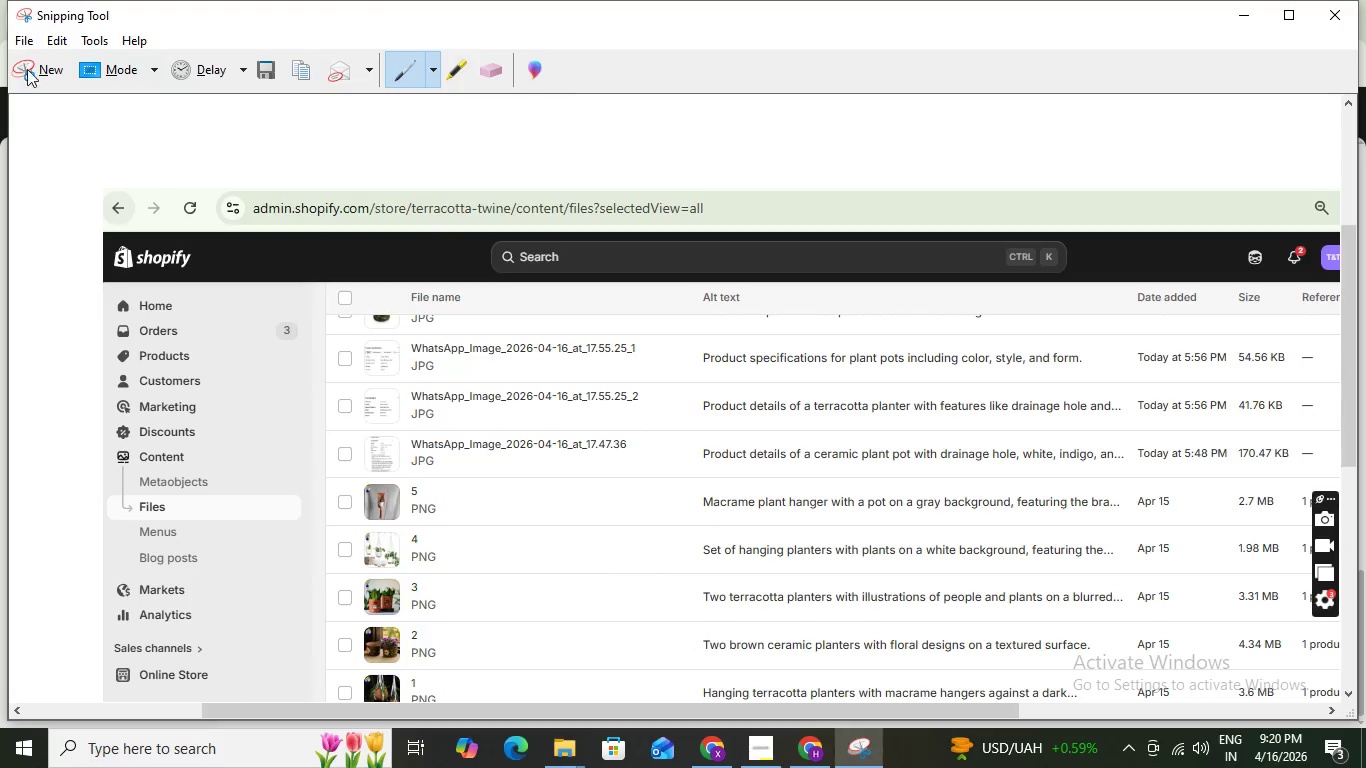 
left_click([34, 65])
 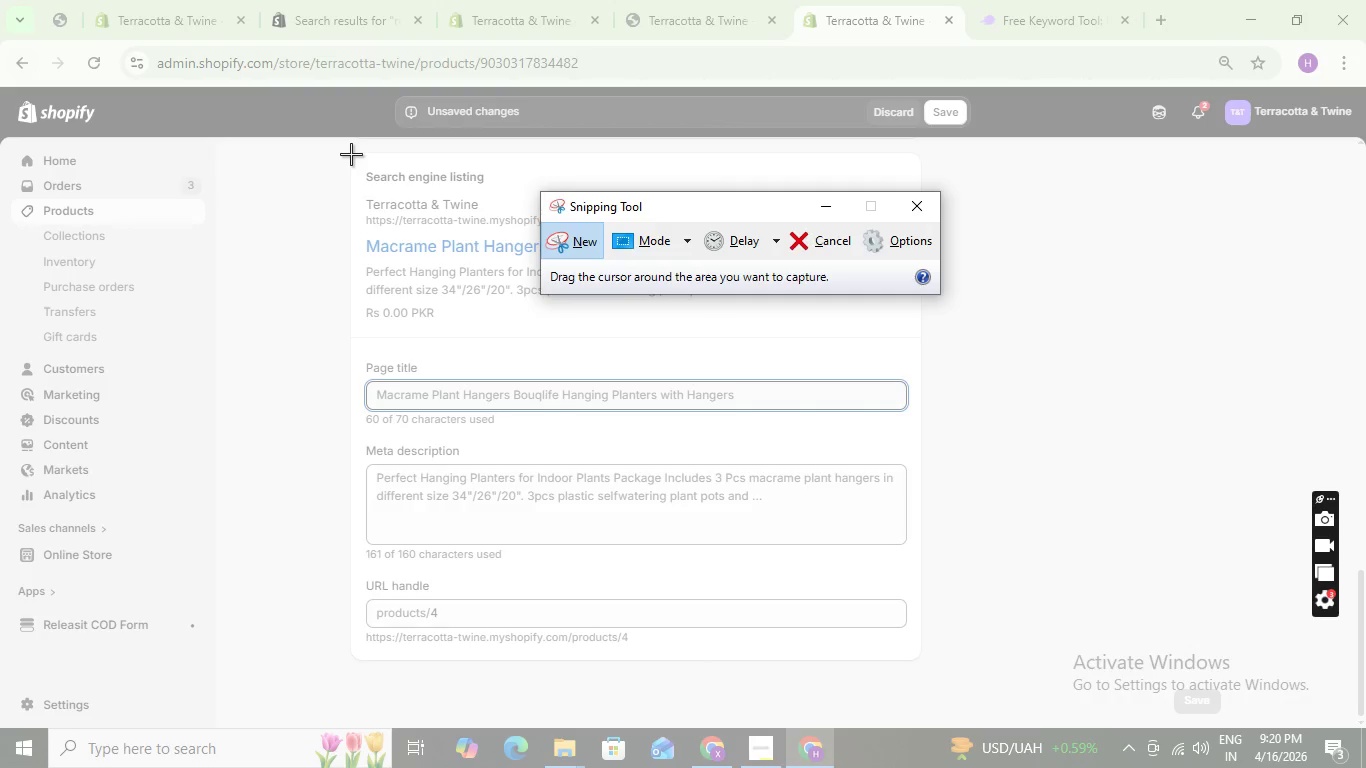 
left_click_drag(start_coordinate=[351, 154], to_coordinate=[907, 632])
 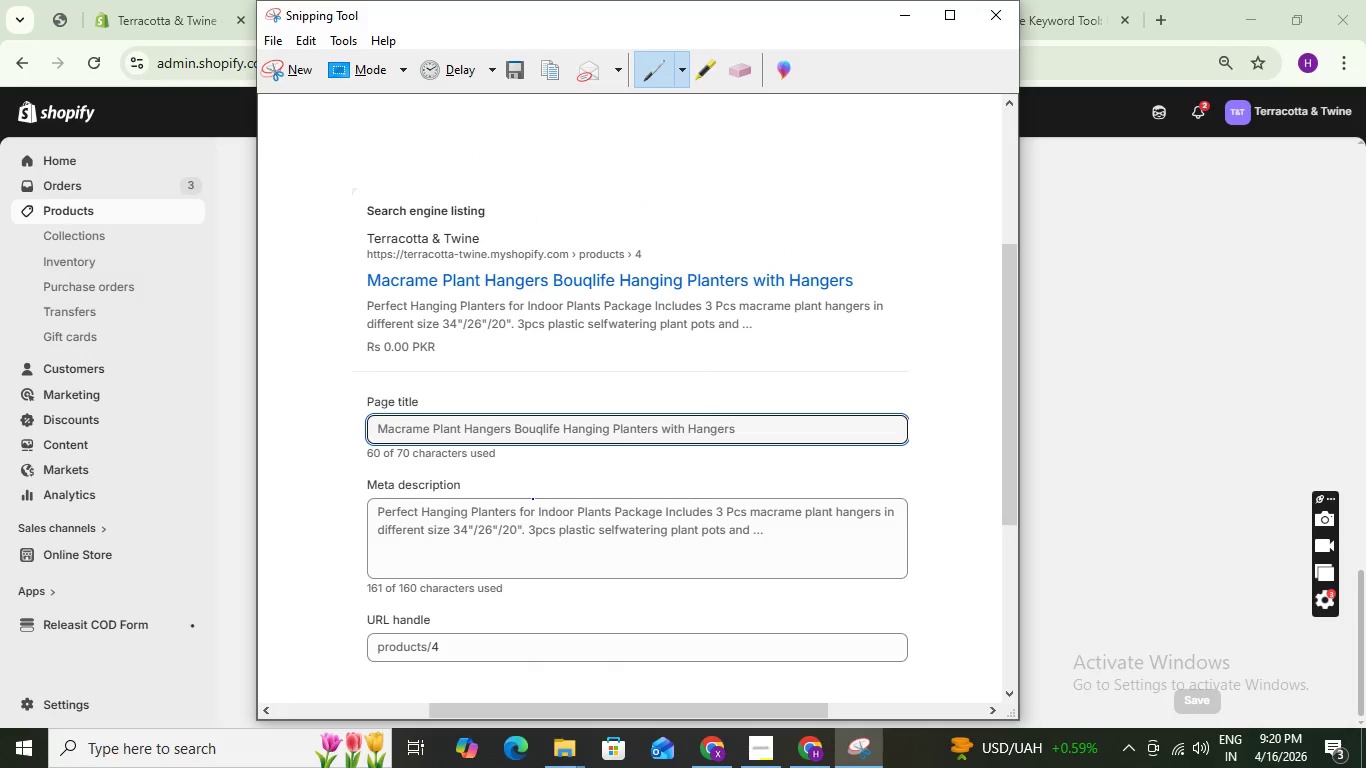 
key(Control+S)
 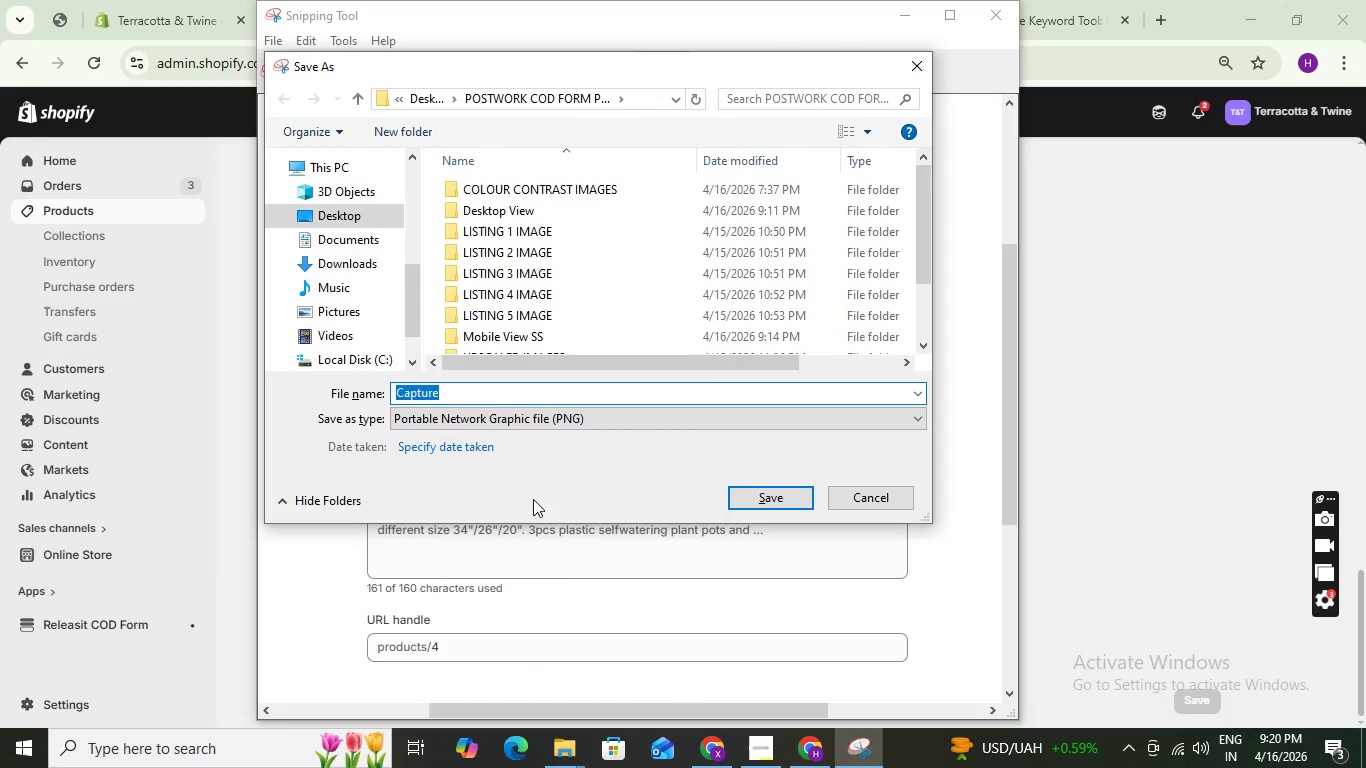 
type(Meta T)
 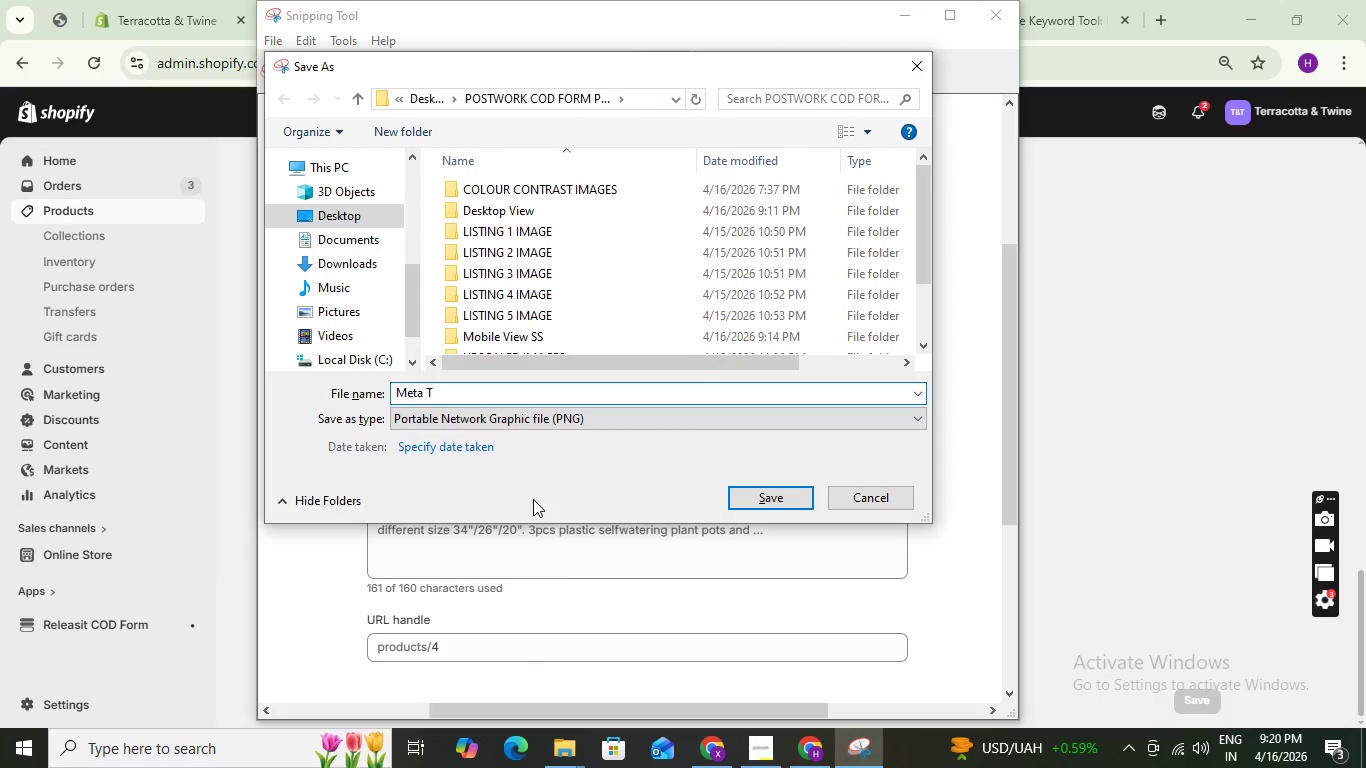 
type(itle and Description )
 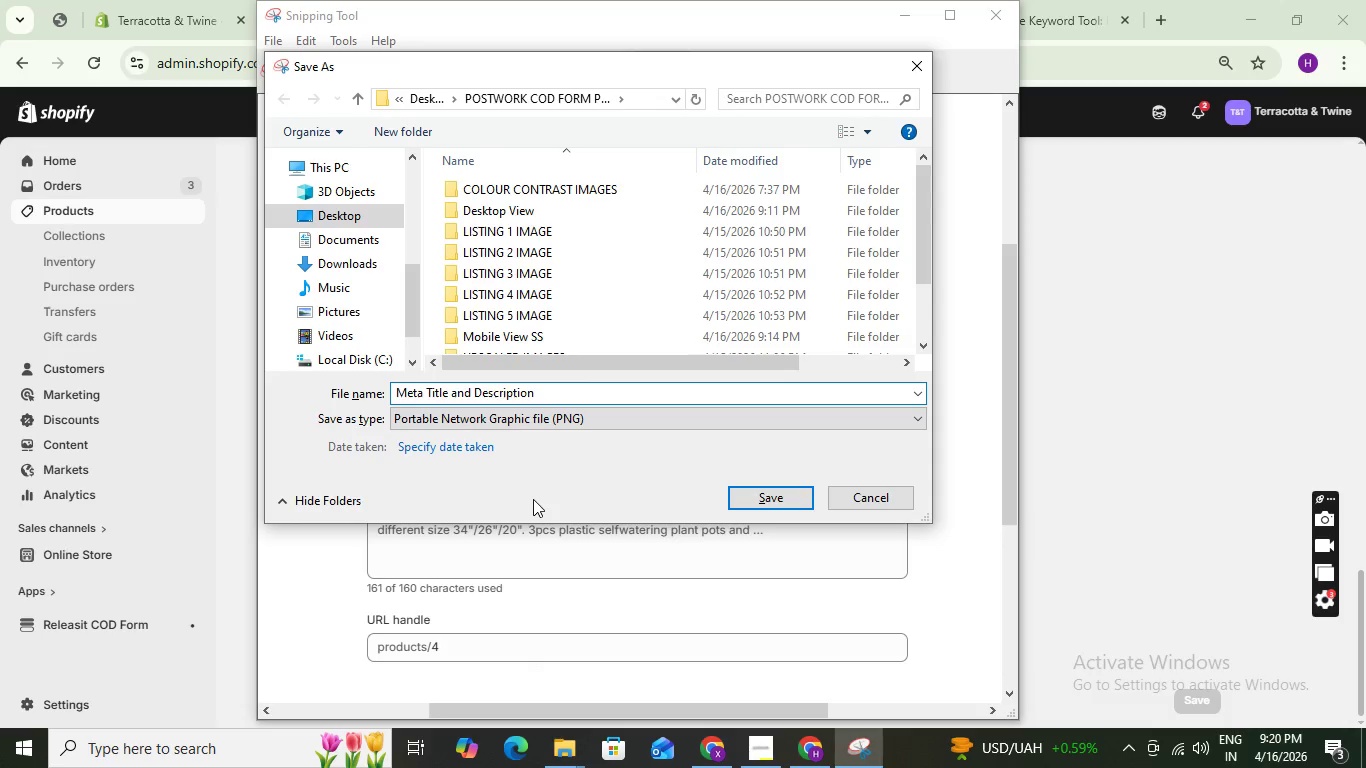 
wait(7.48)
 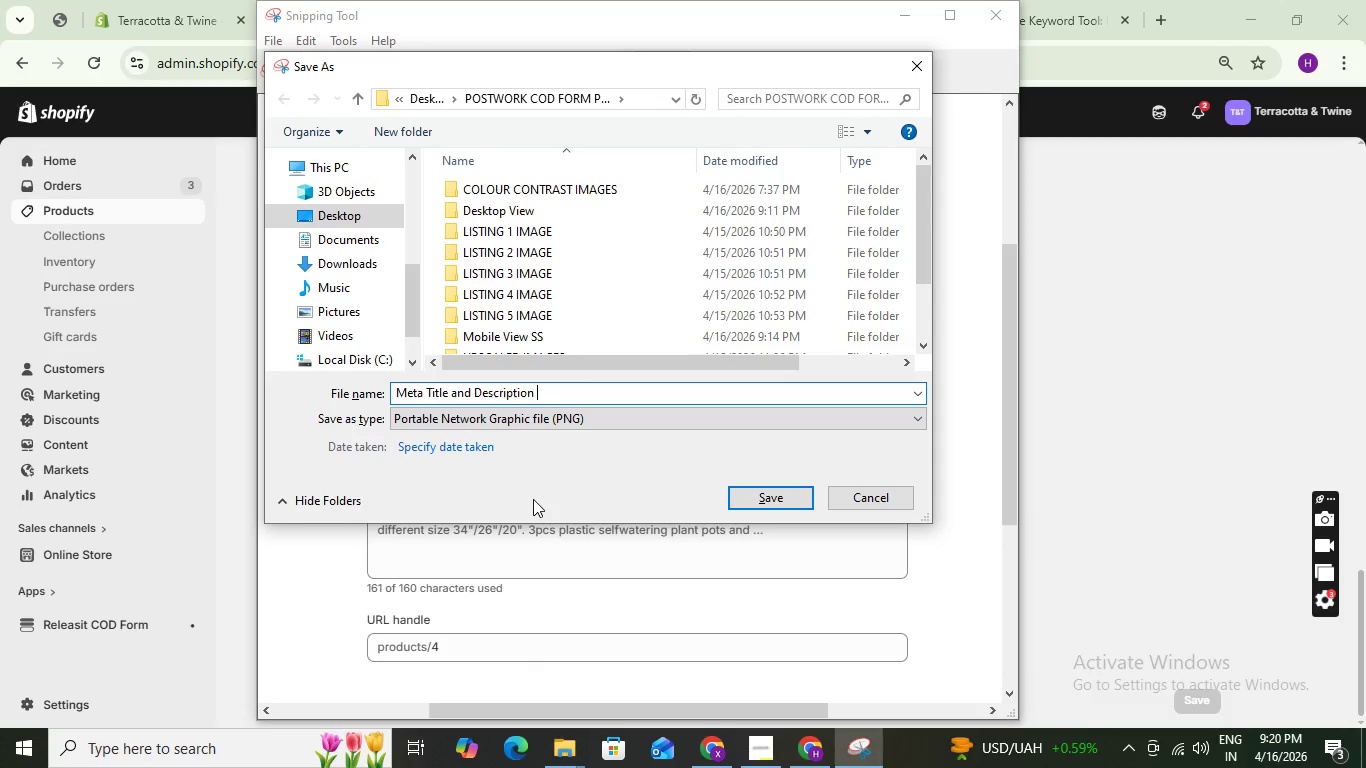 
type(Product 1)
 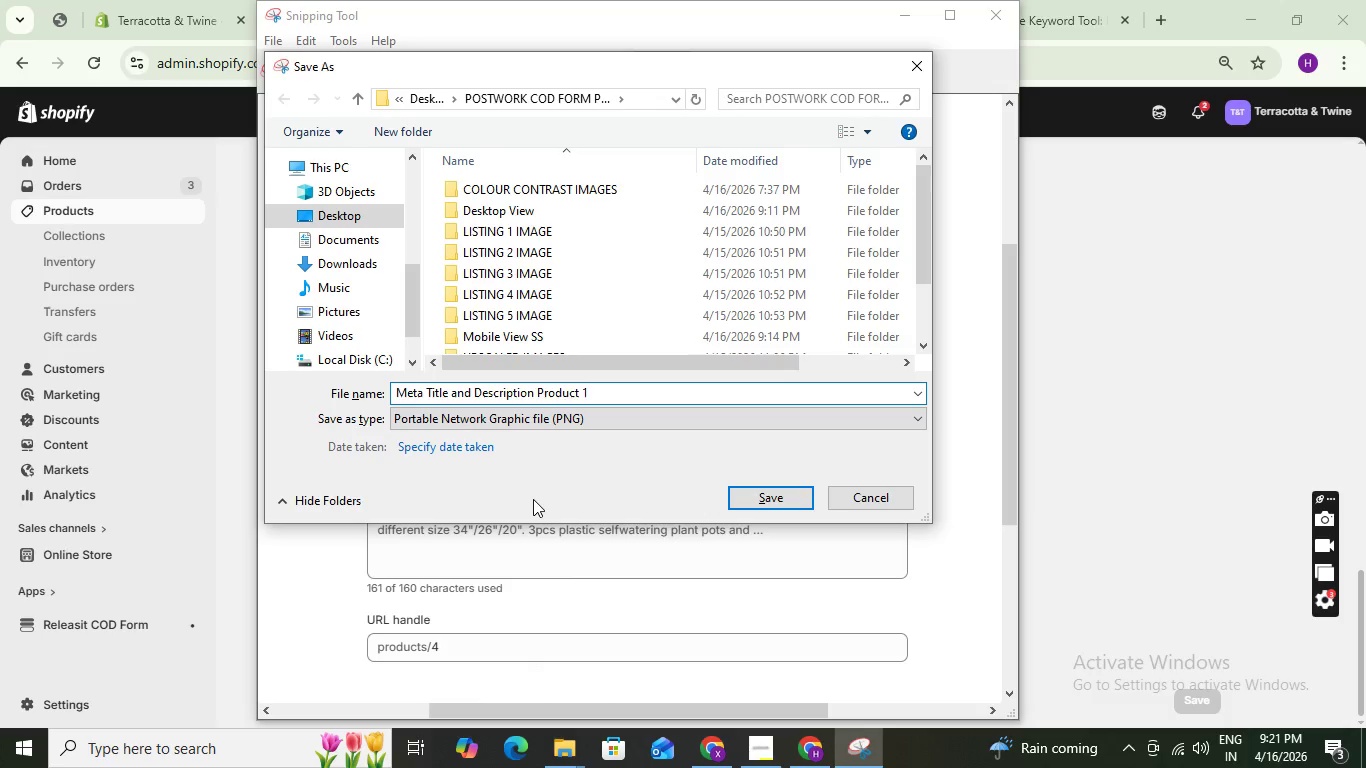 
key(Enter)
 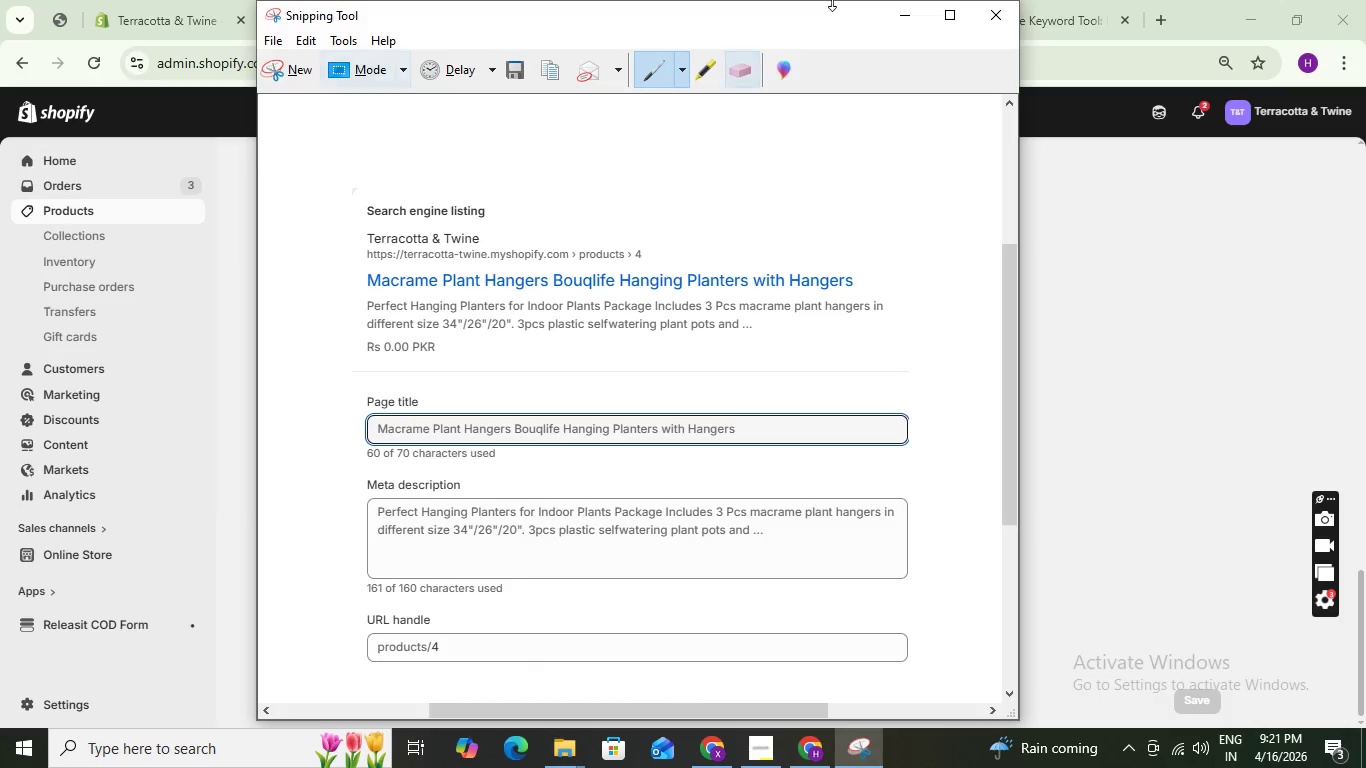 
left_click([898, 12])
 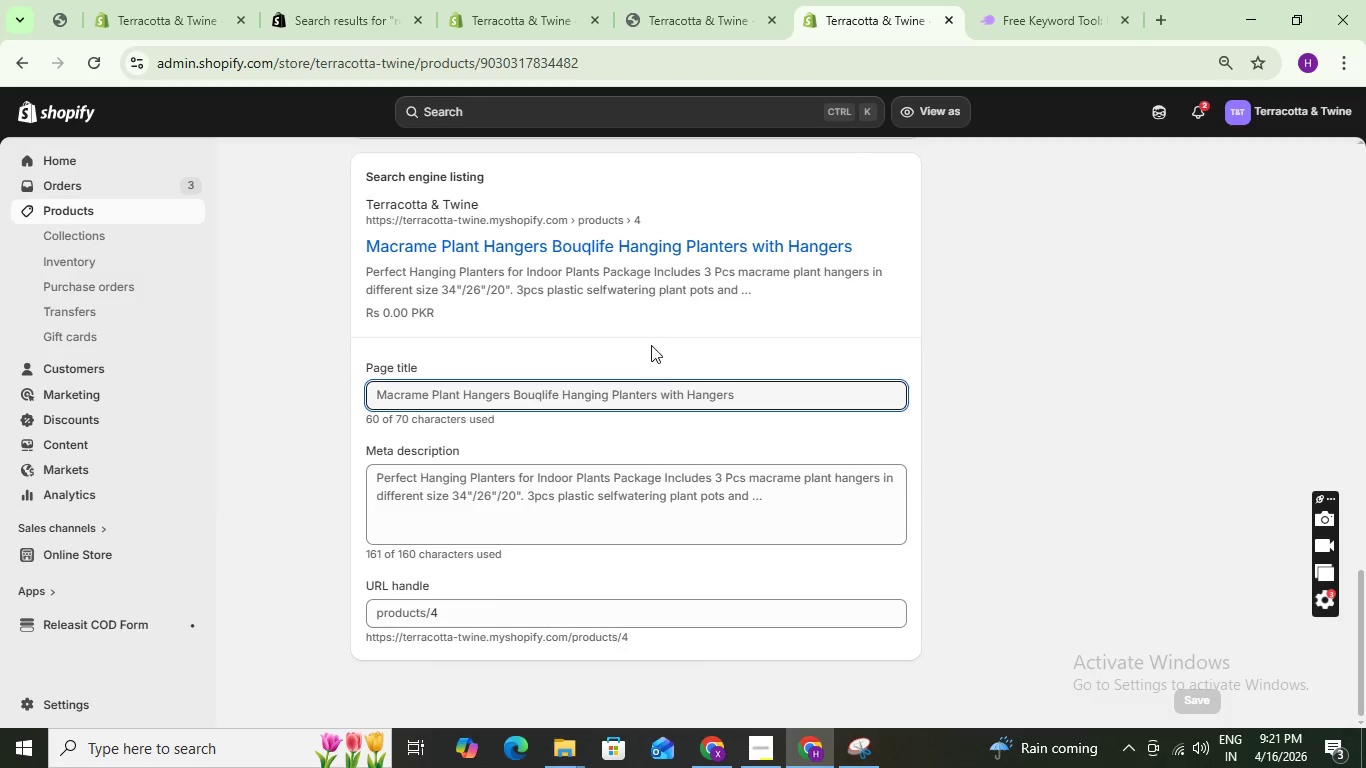 
scroll: coordinate [460, 311], scroll_direction: up, amount: 19.0
 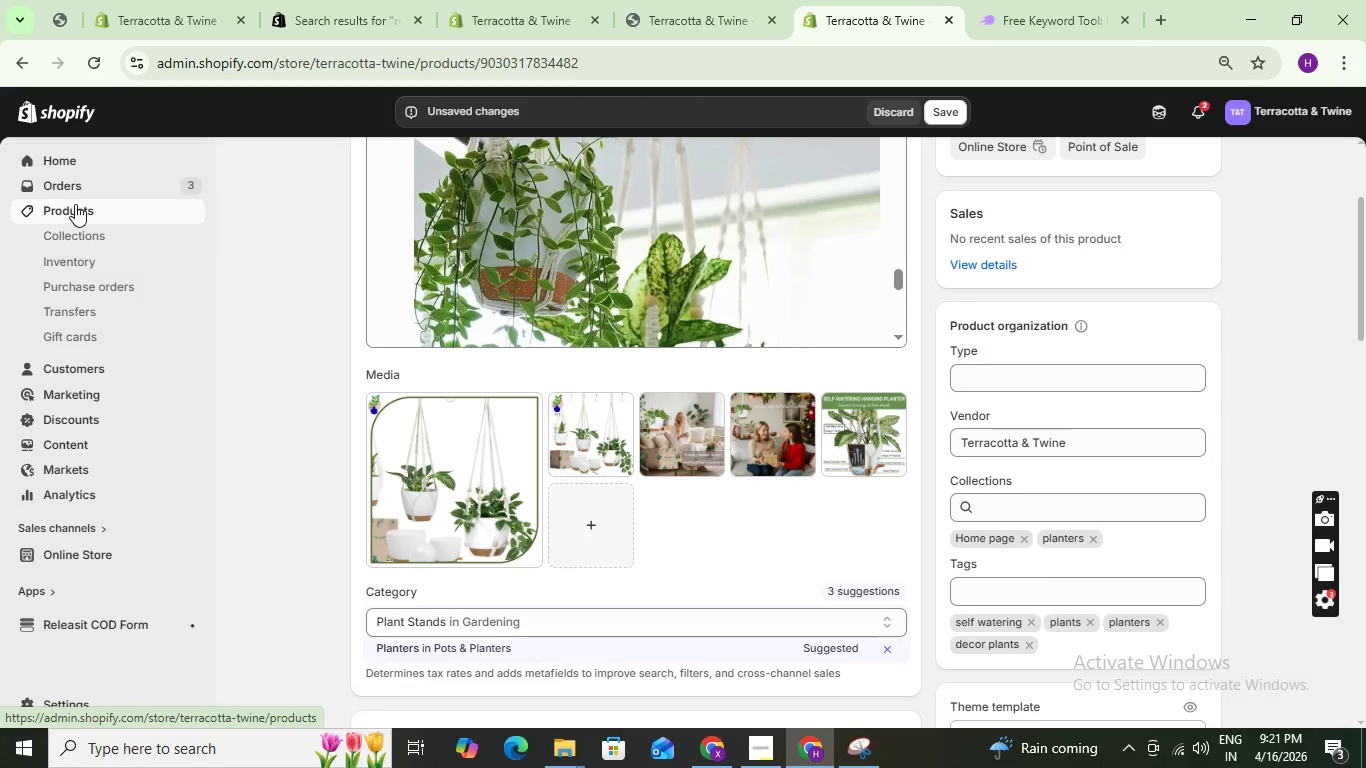 
left_click([75, 204])
 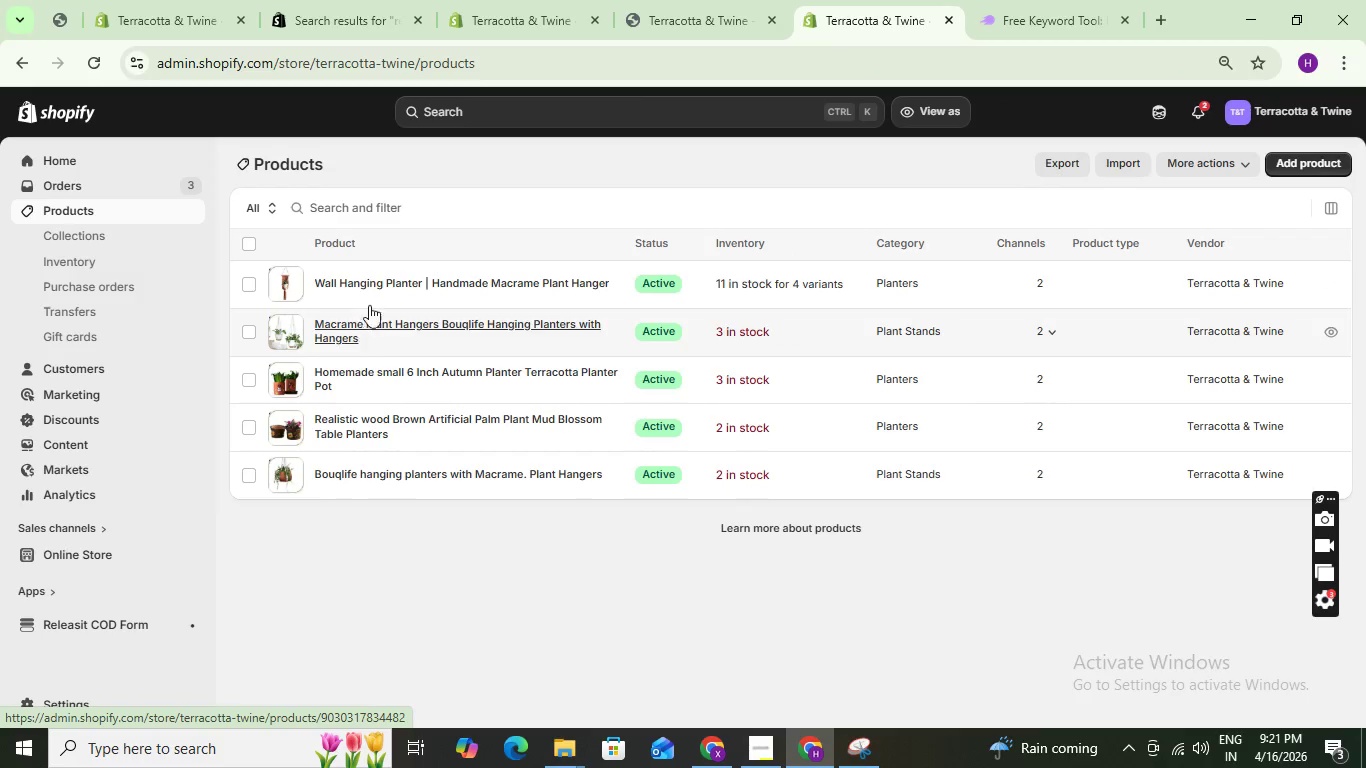 
wait(5.7)
 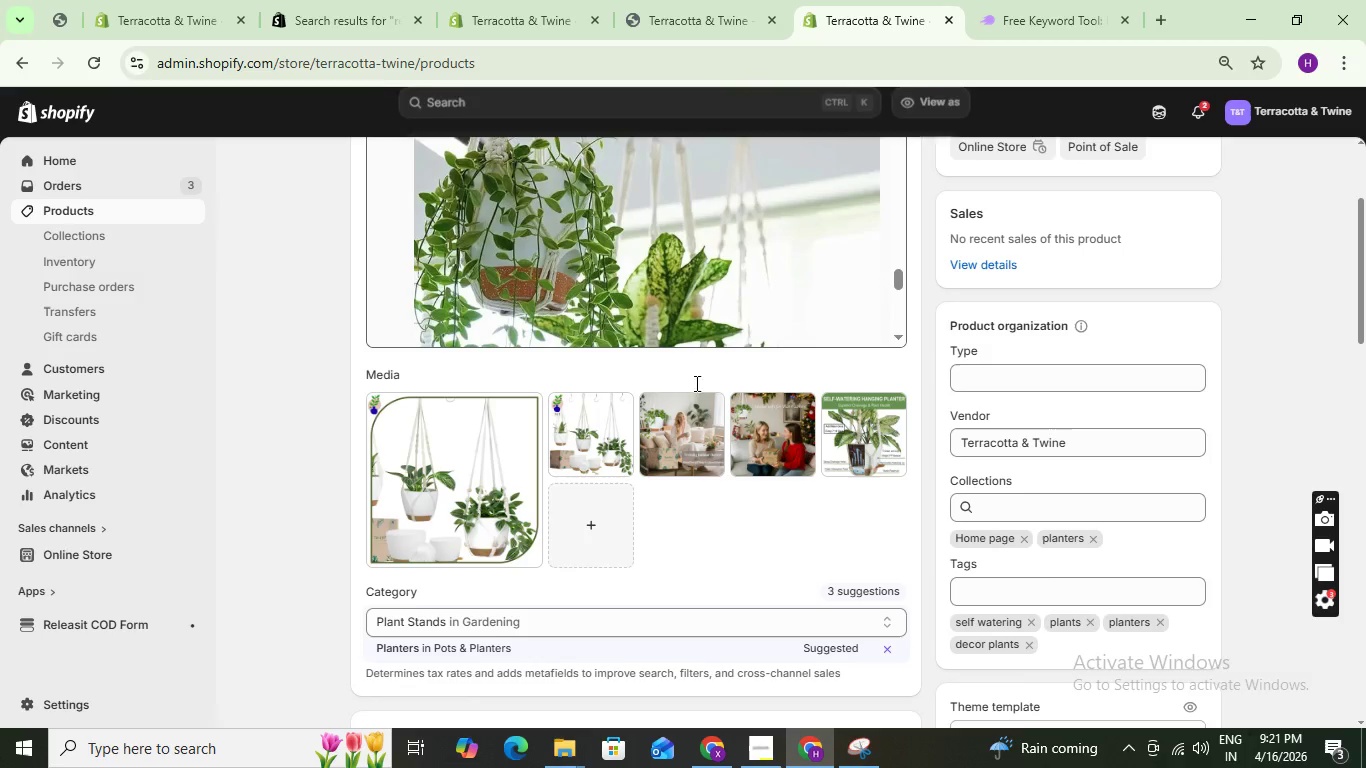 
left_click([379, 278])
 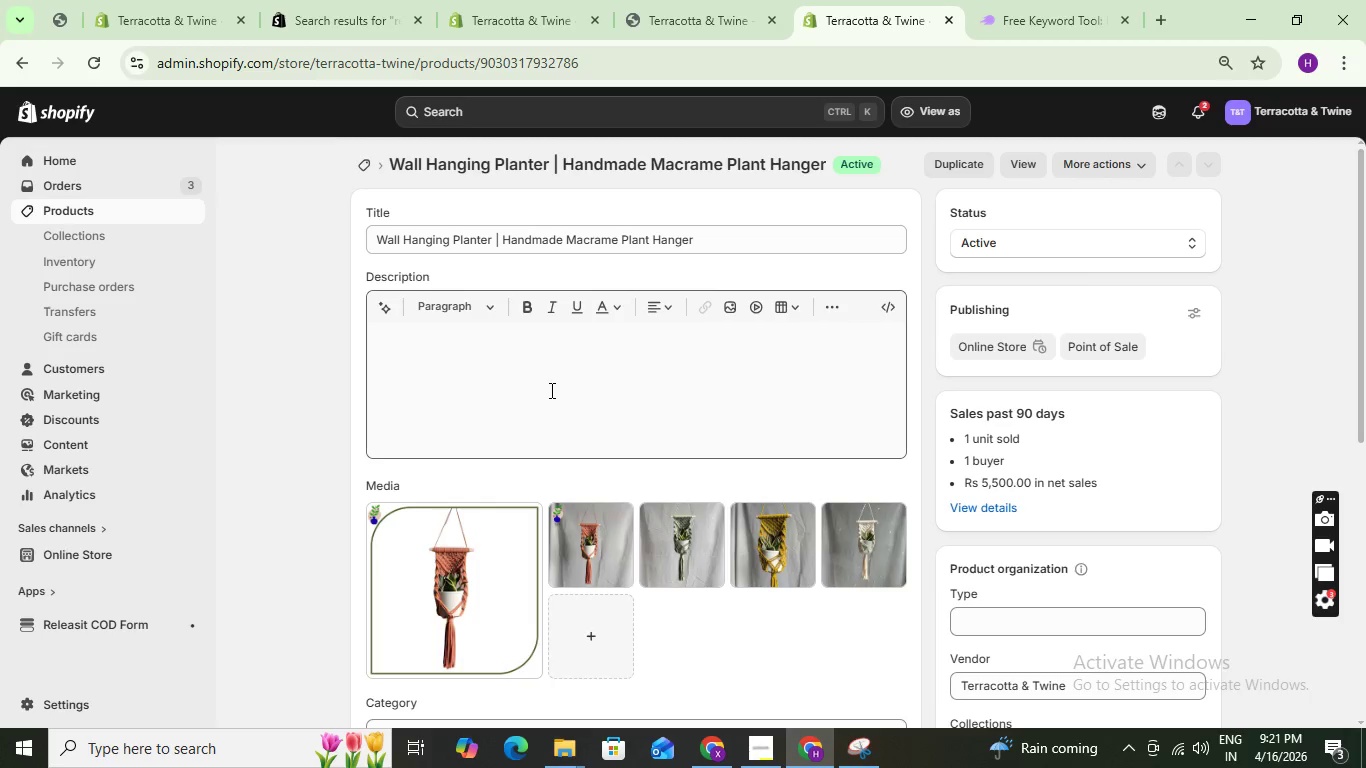 
scroll: coordinate [551, 391], scroll_direction: down, amount: 3.0
 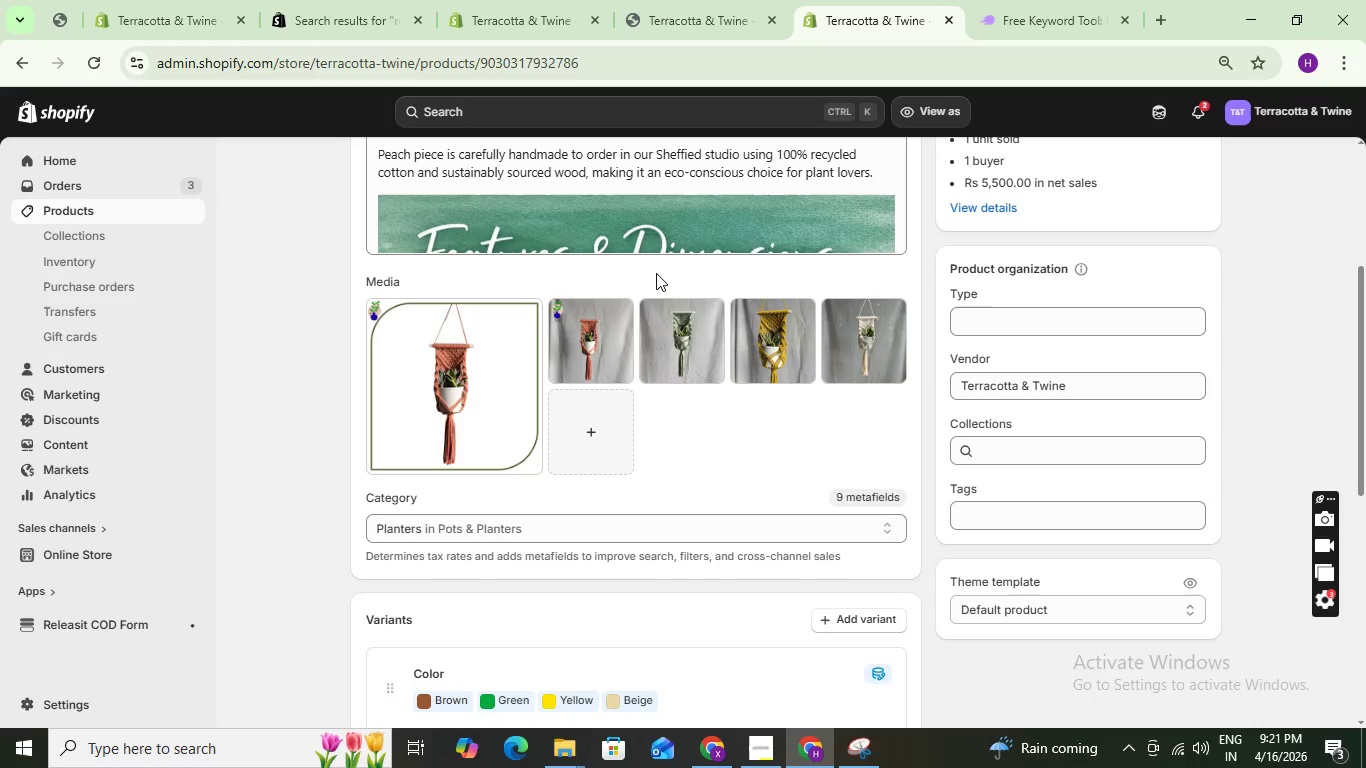 
left_click([658, 272])
 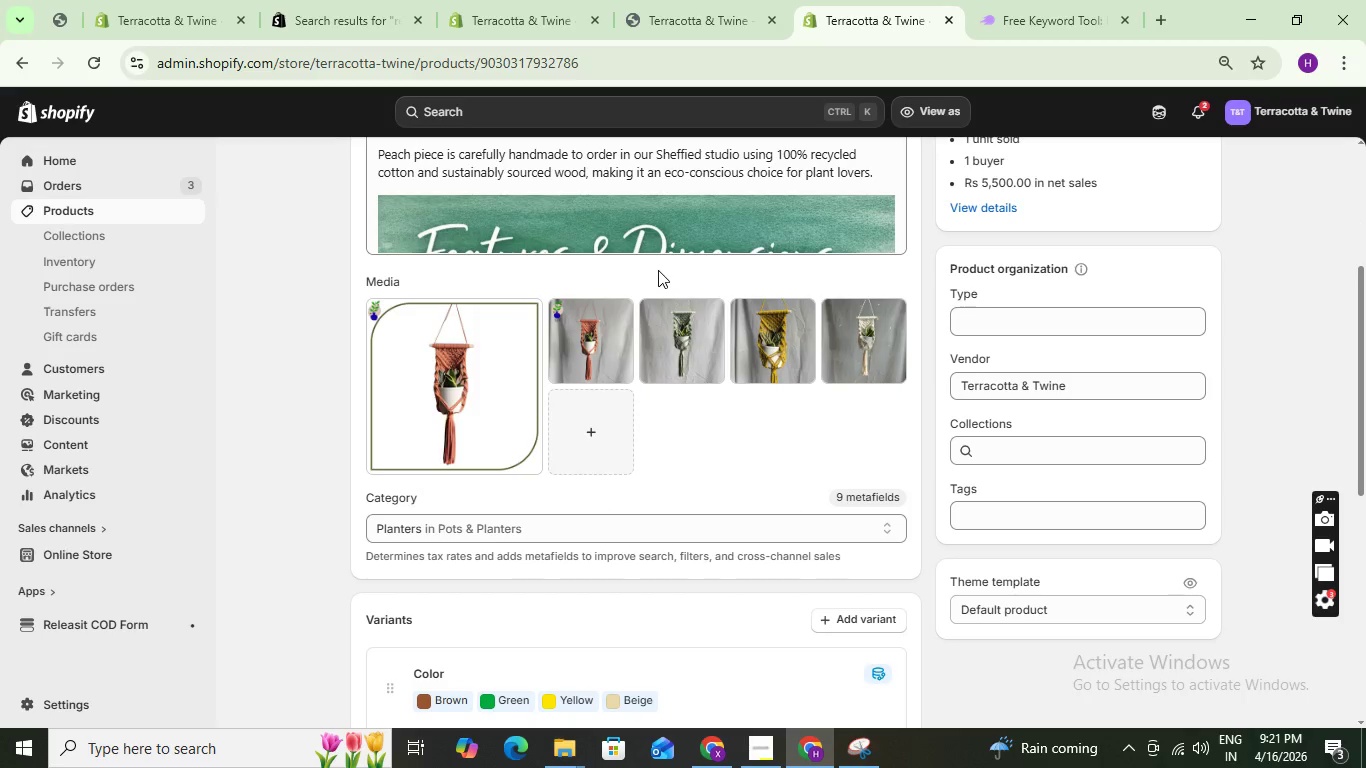 
scroll: coordinate [745, 454], scroll_direction: down, amount: 12.0
 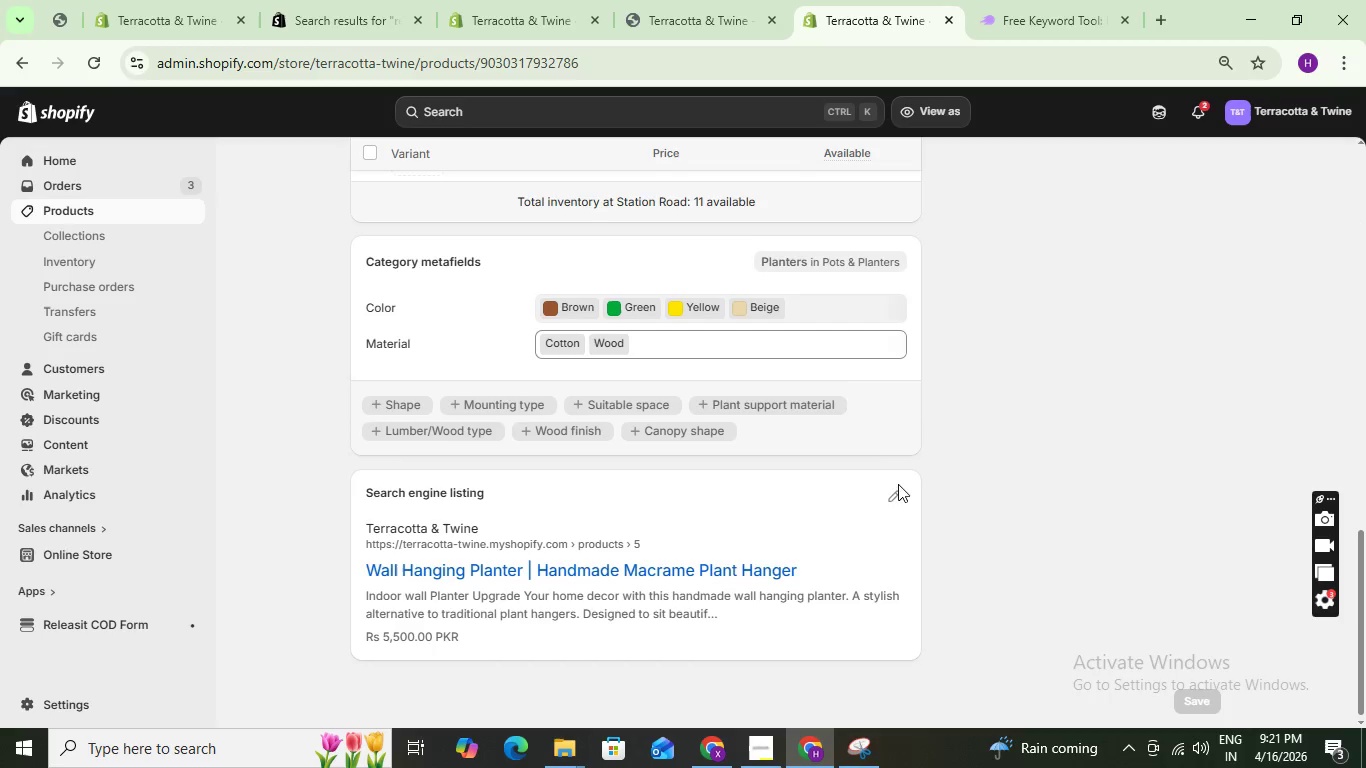 
left_click([892, 487])
 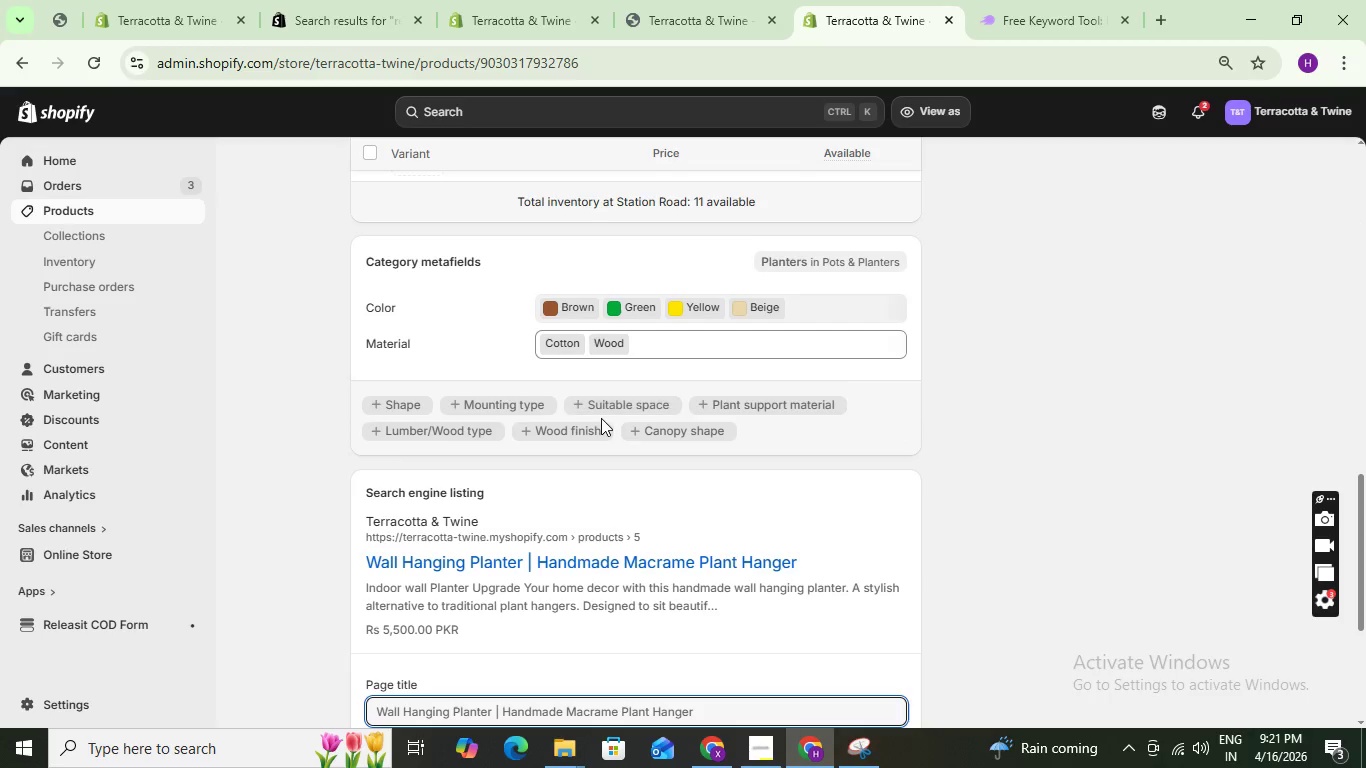 
scroll: coordinate [598, 418], scroll_direction: down, amount: 4.0
 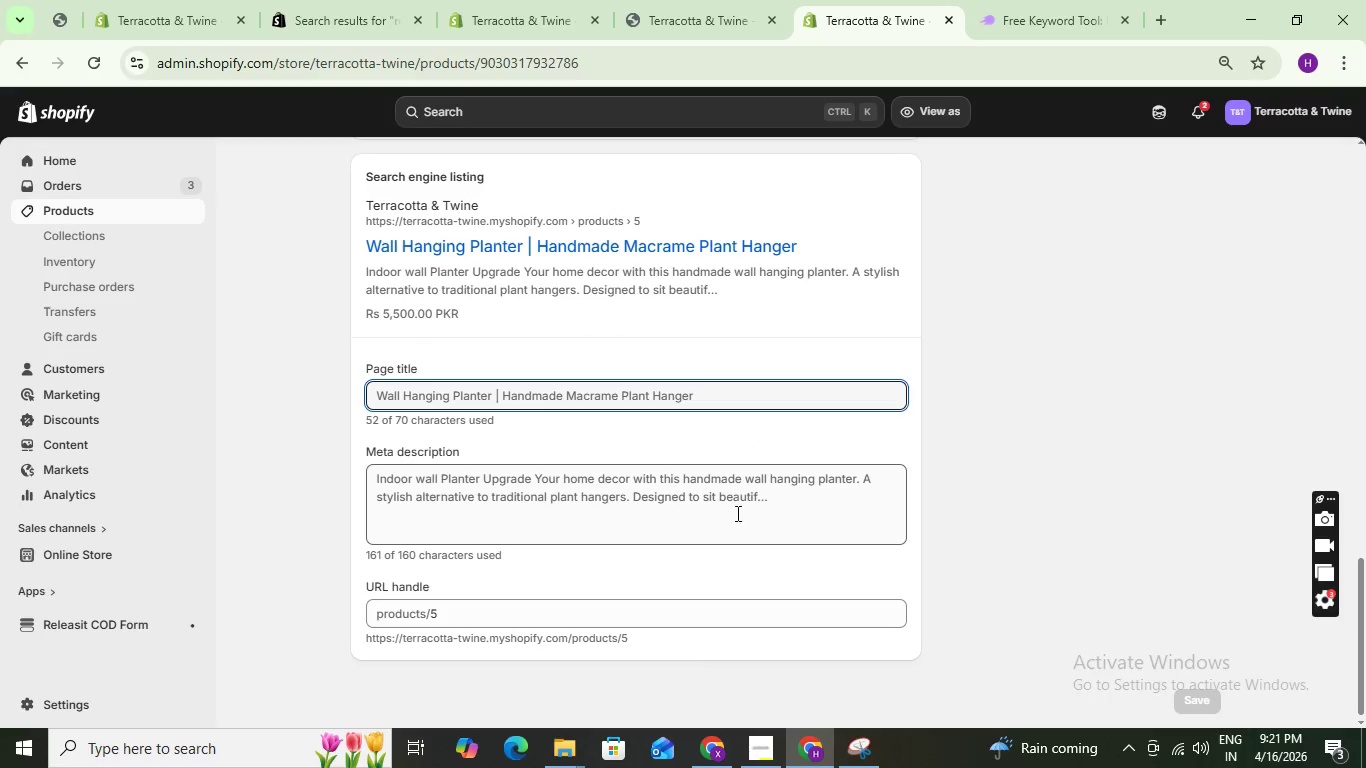 
left_click([708, 501])
 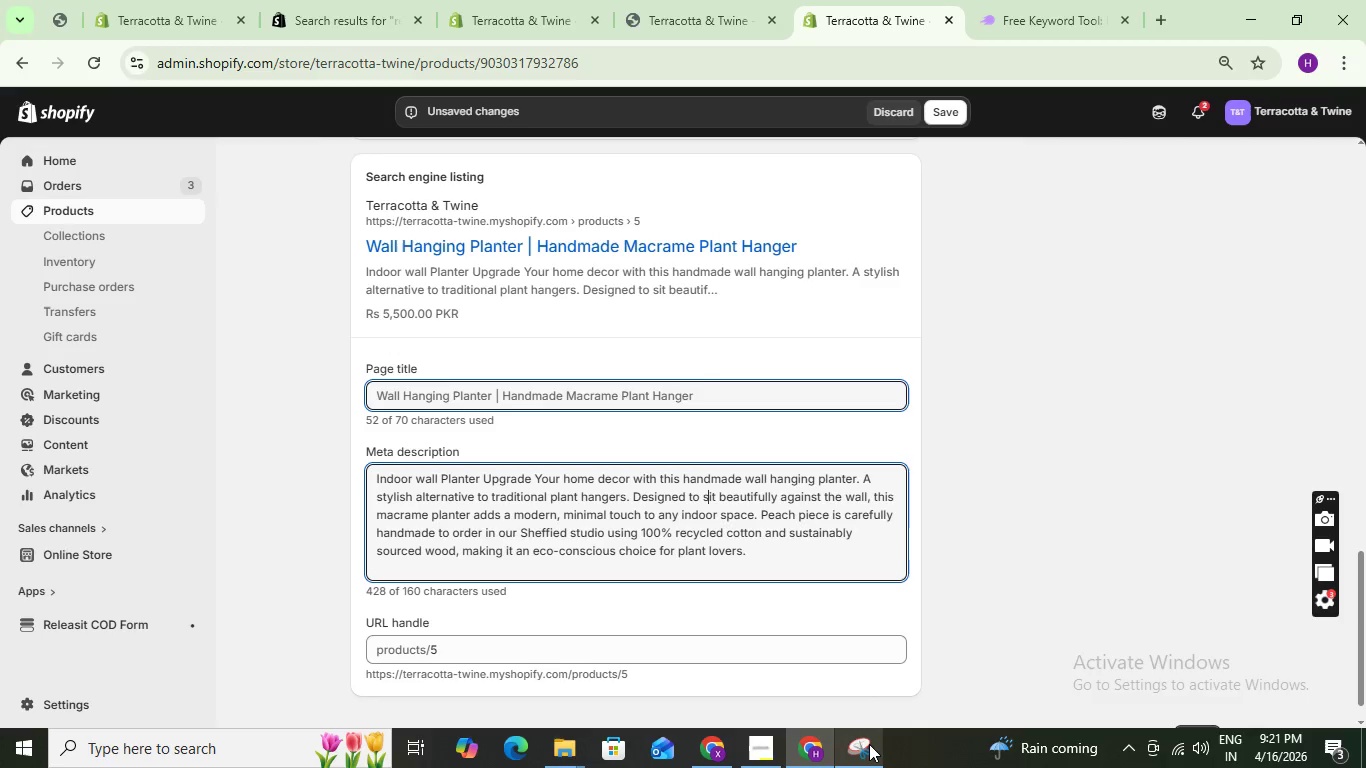 
left_click([868, 744])
 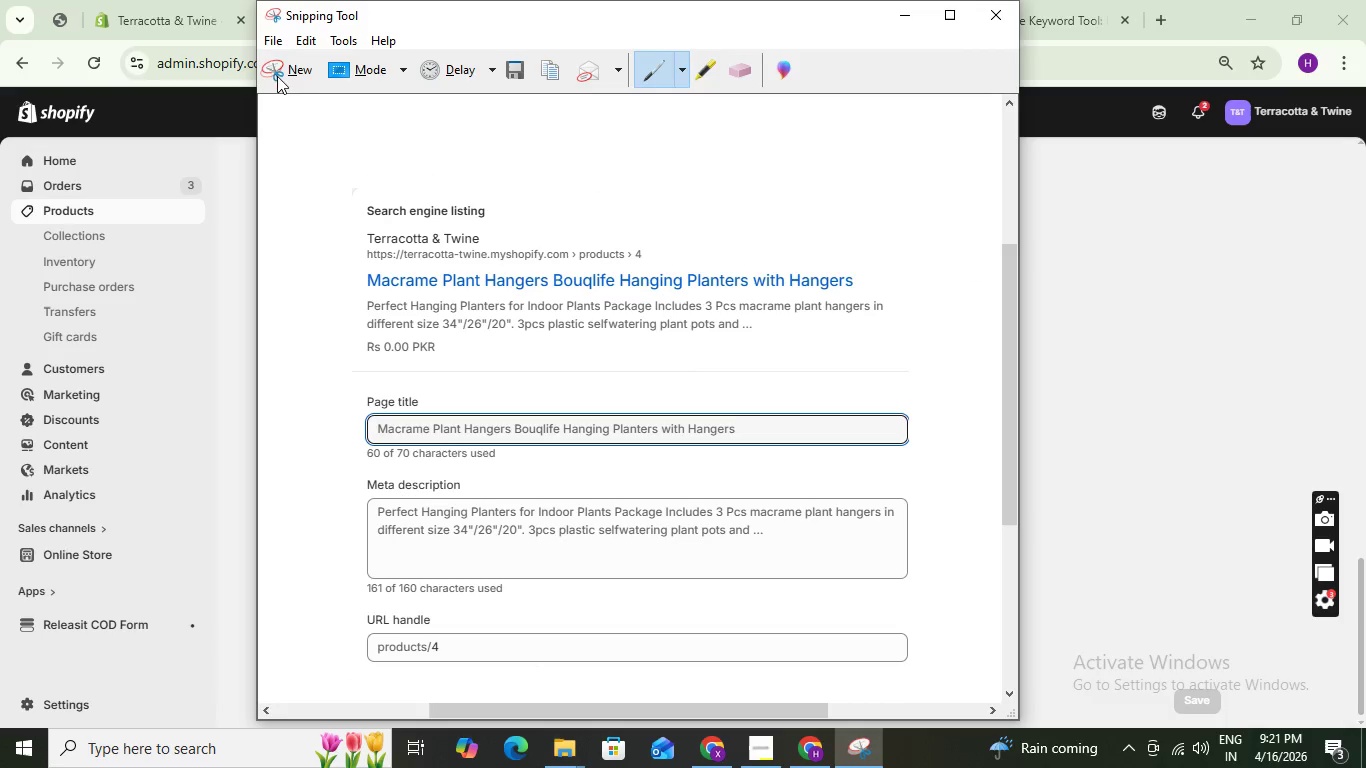 
left_click([283, 71])
 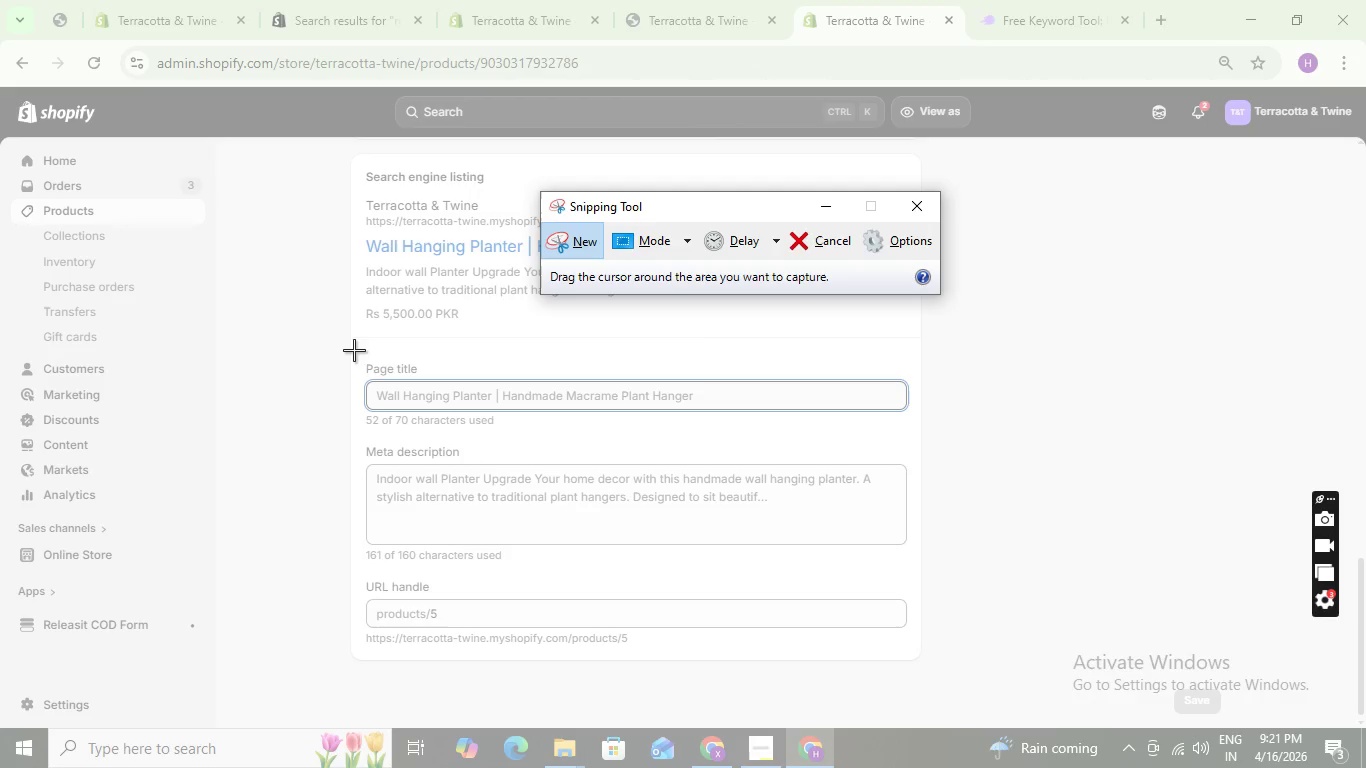 
left_click_drag(start_coordinate=[350, 350], to_coordinate=[935, 572])
 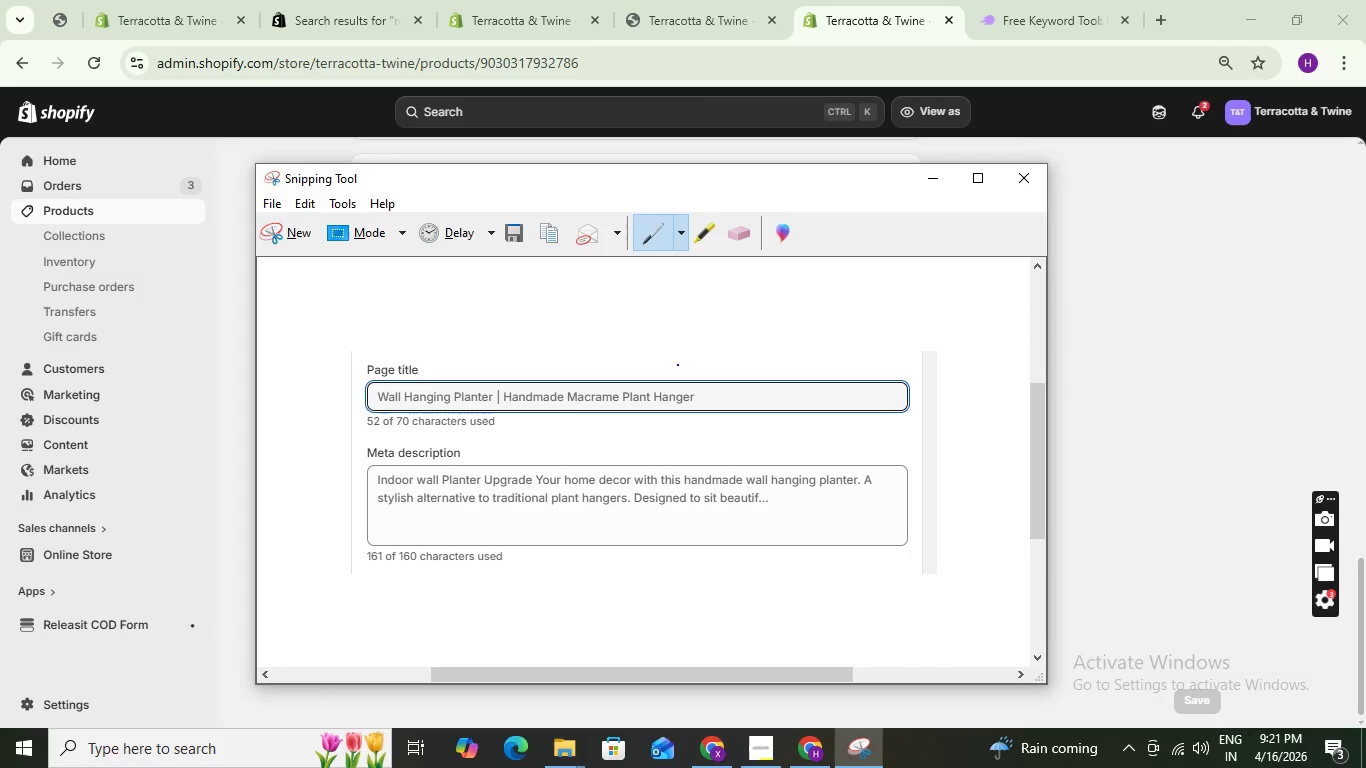 
key(Control+S)
 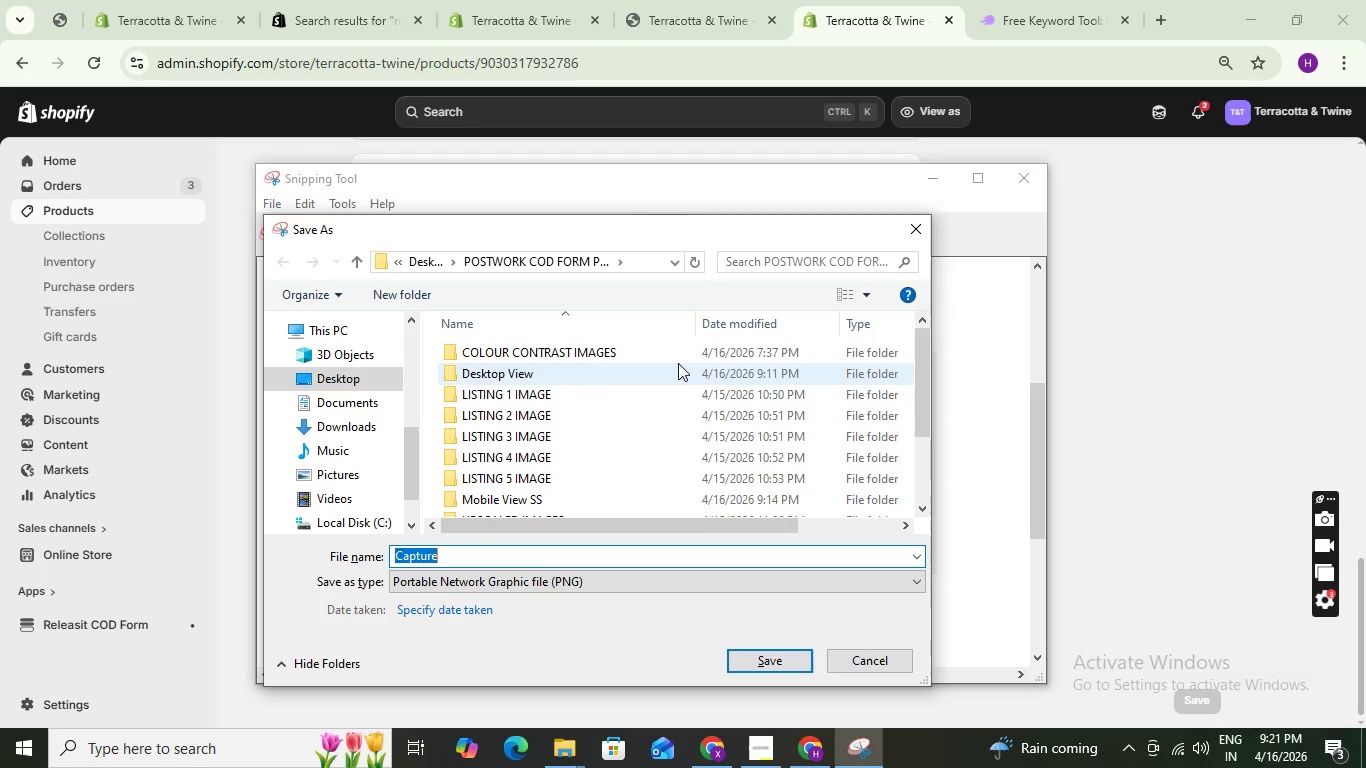 
key(Shift+M)
 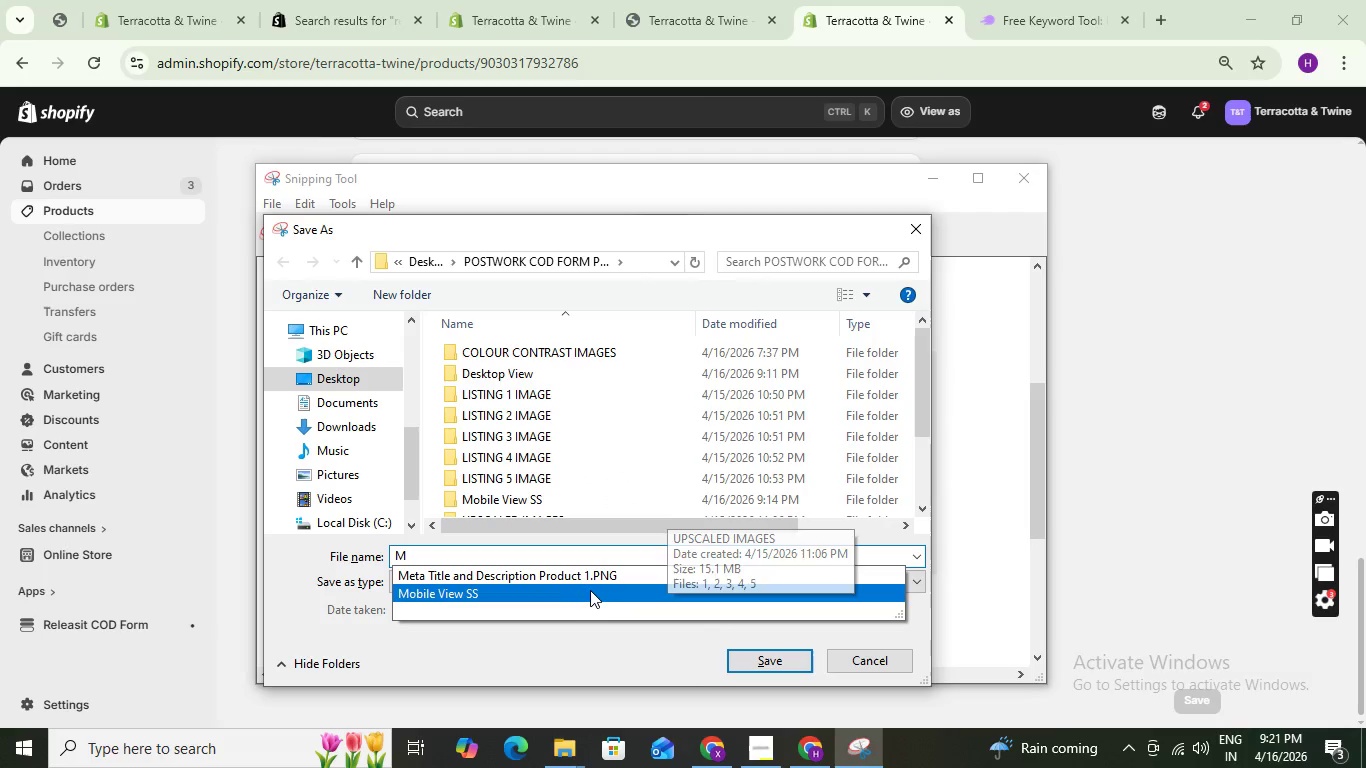 
left_click([565, 578])
 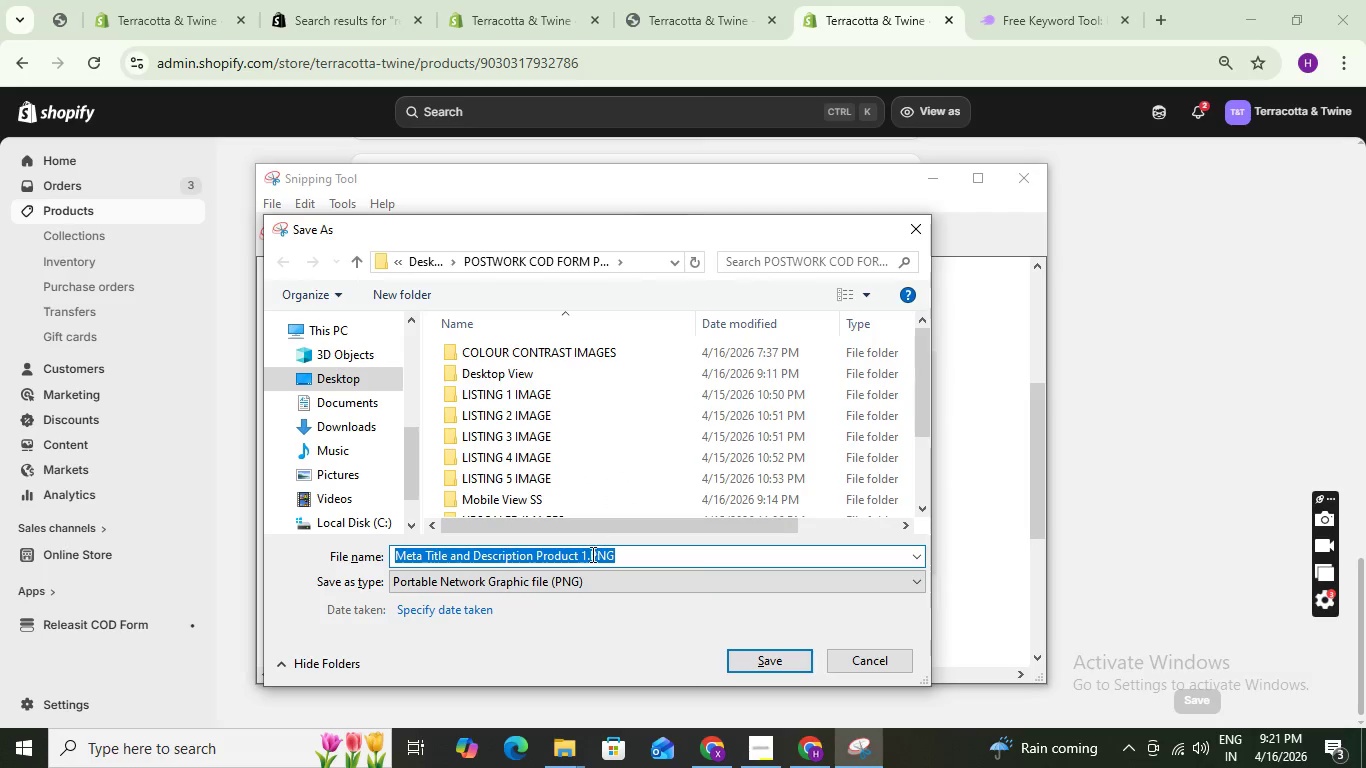 
left_click([587, 557])
 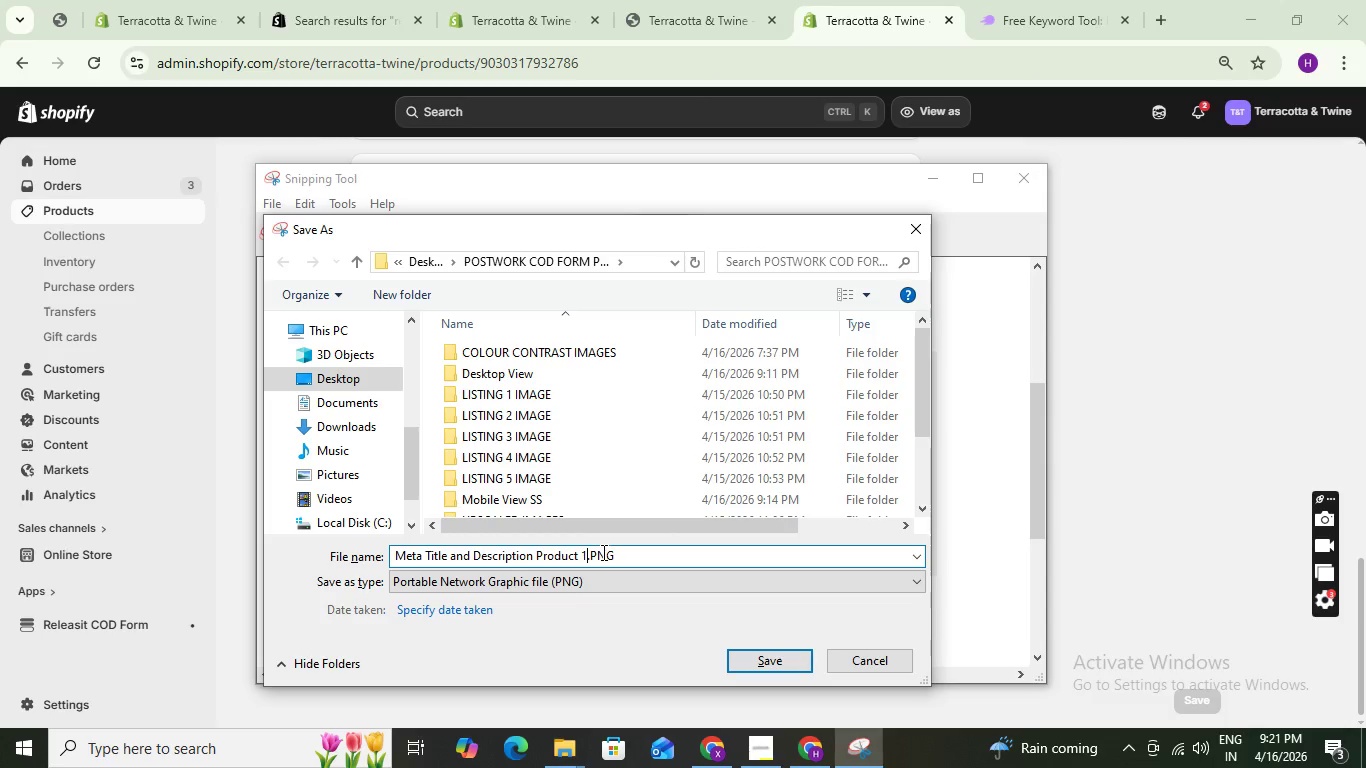 
key(Backspace)
 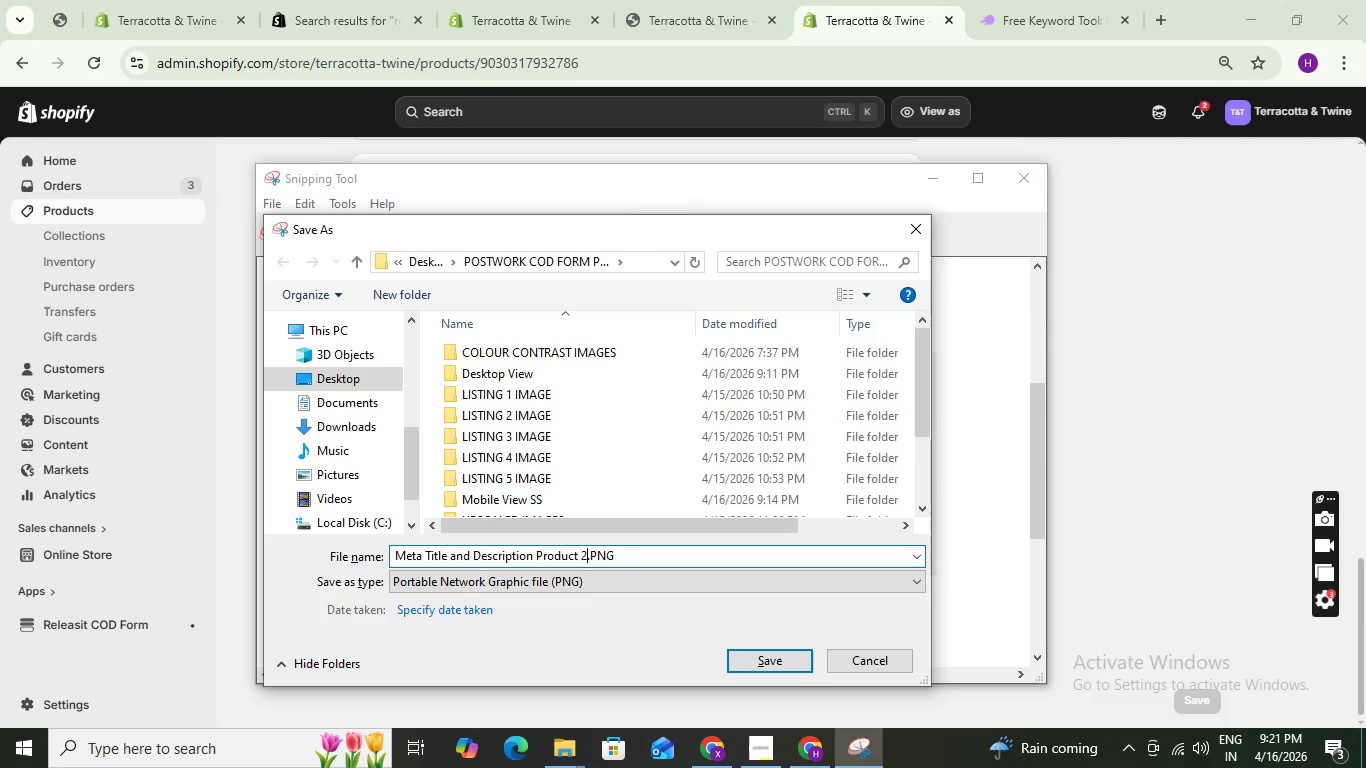 
key(2)
 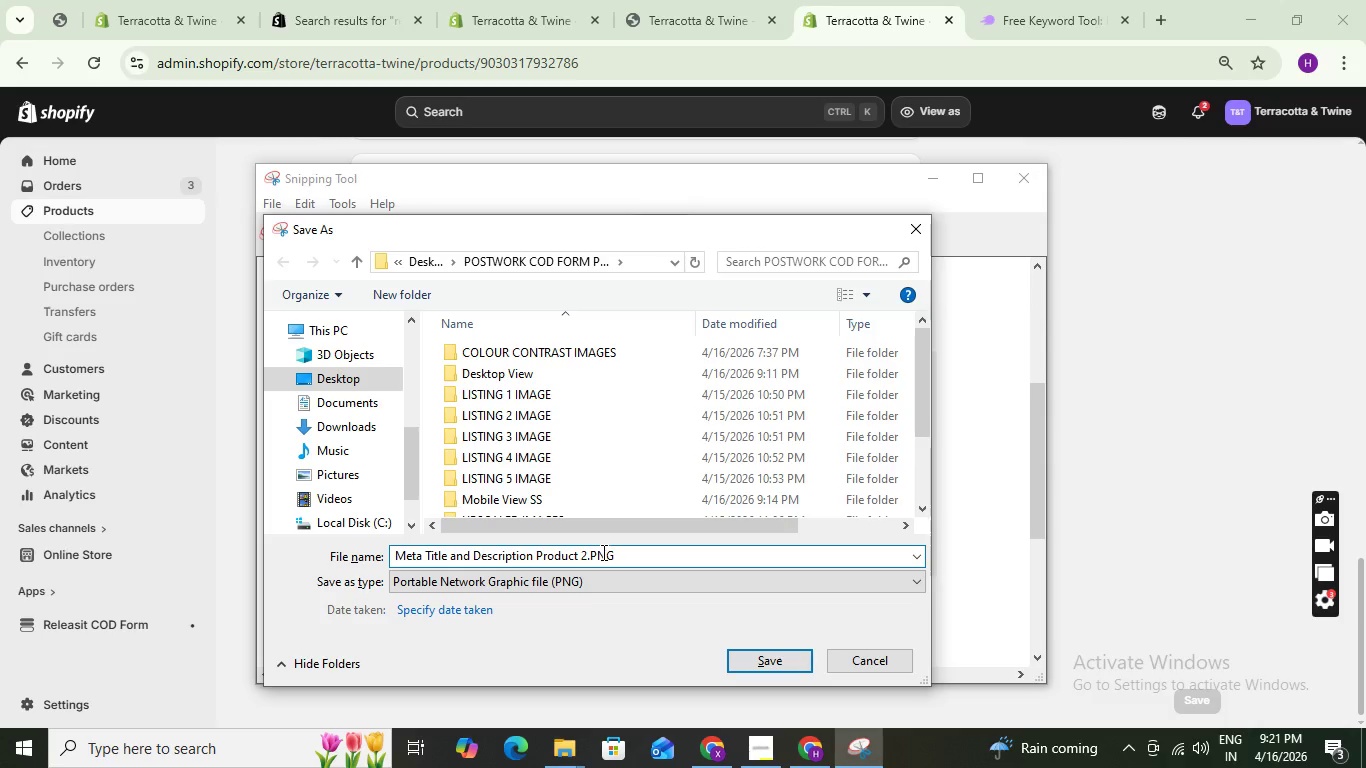 
key(Enter)
 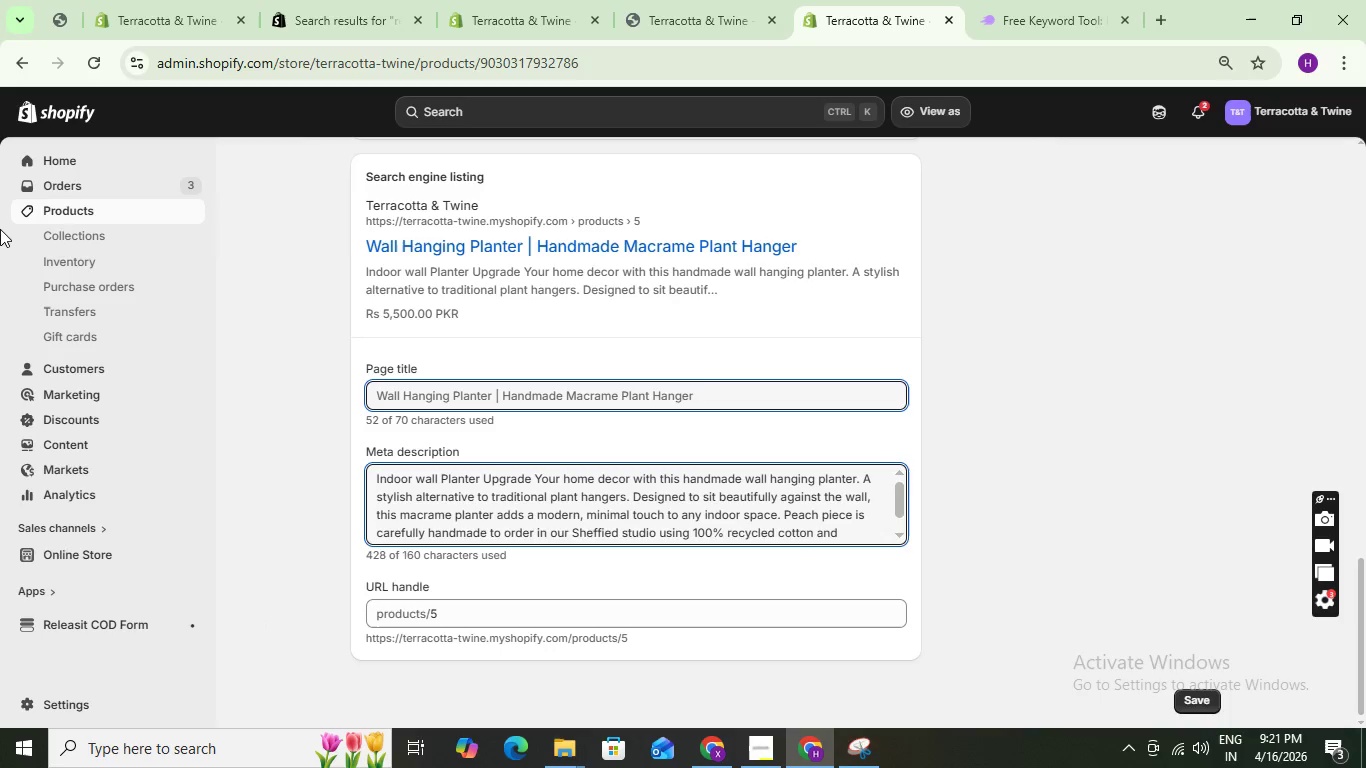 
left_click([69, 209])
 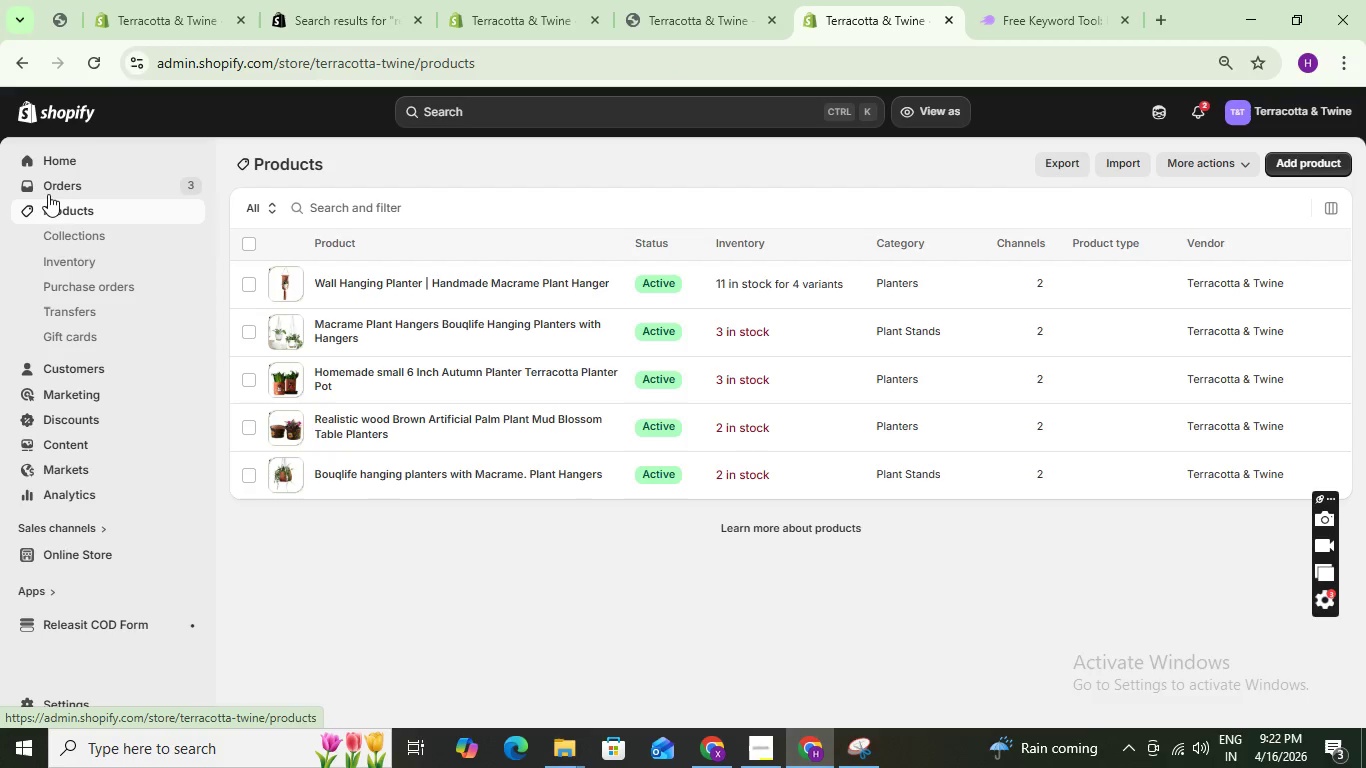 
wait(7.42)
 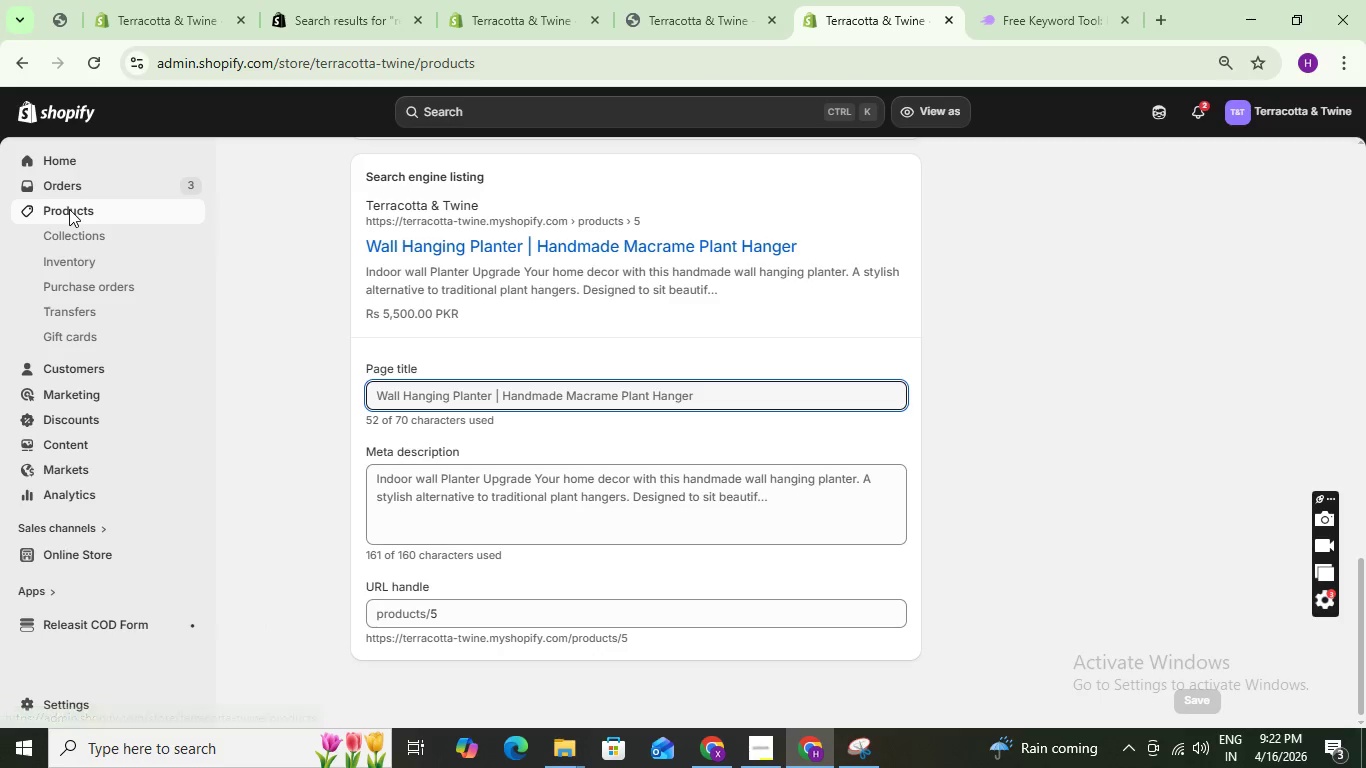 
left_click([342, 375])
 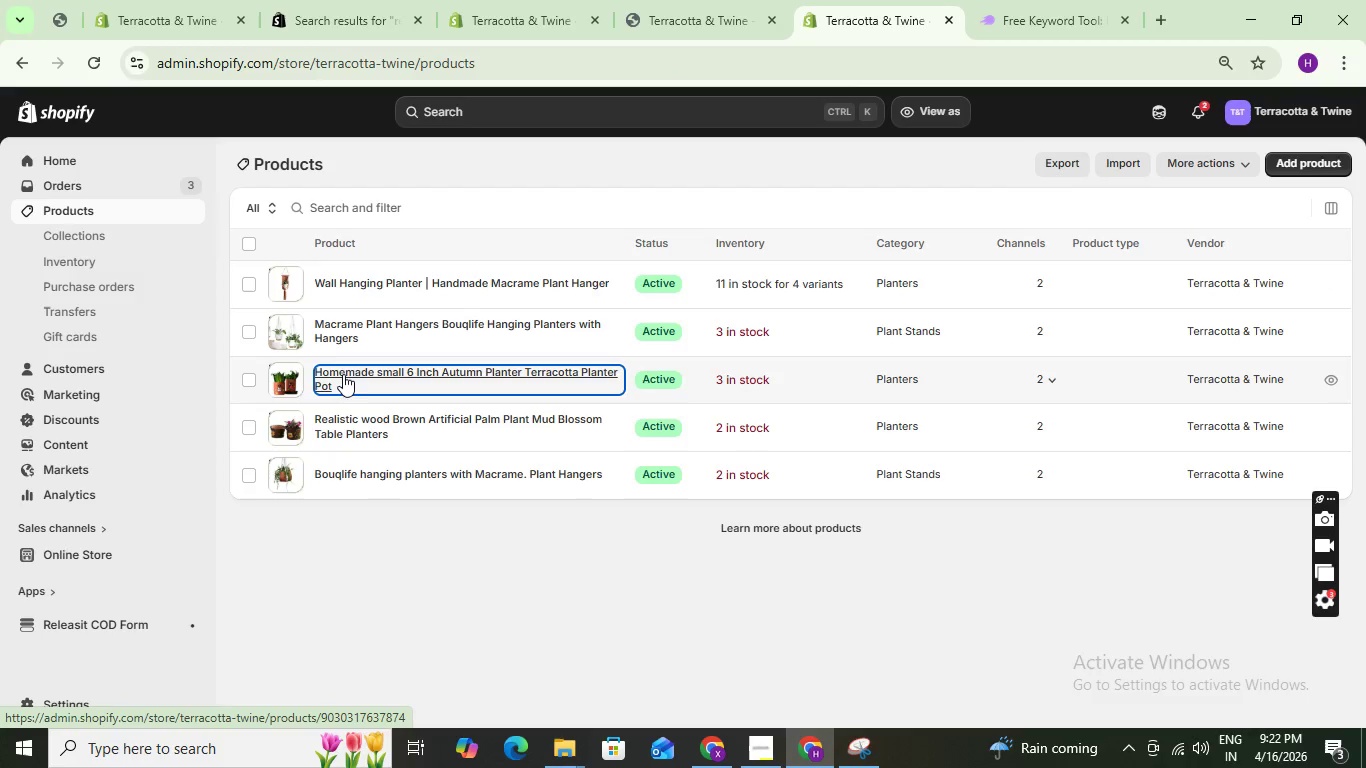 
mouse_move([364, 359])
 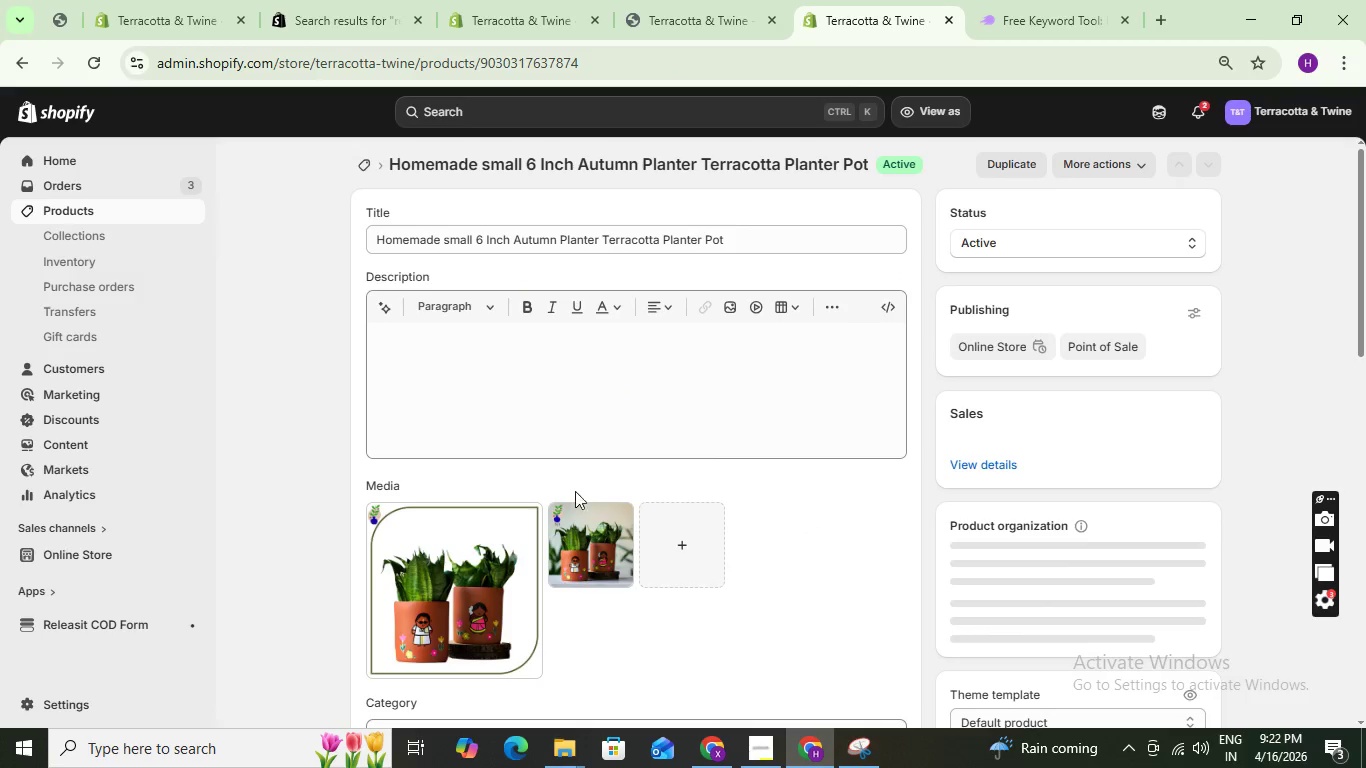 
scroll: coordinate [579, 500], scroll_direction: down, amount: 5.0
 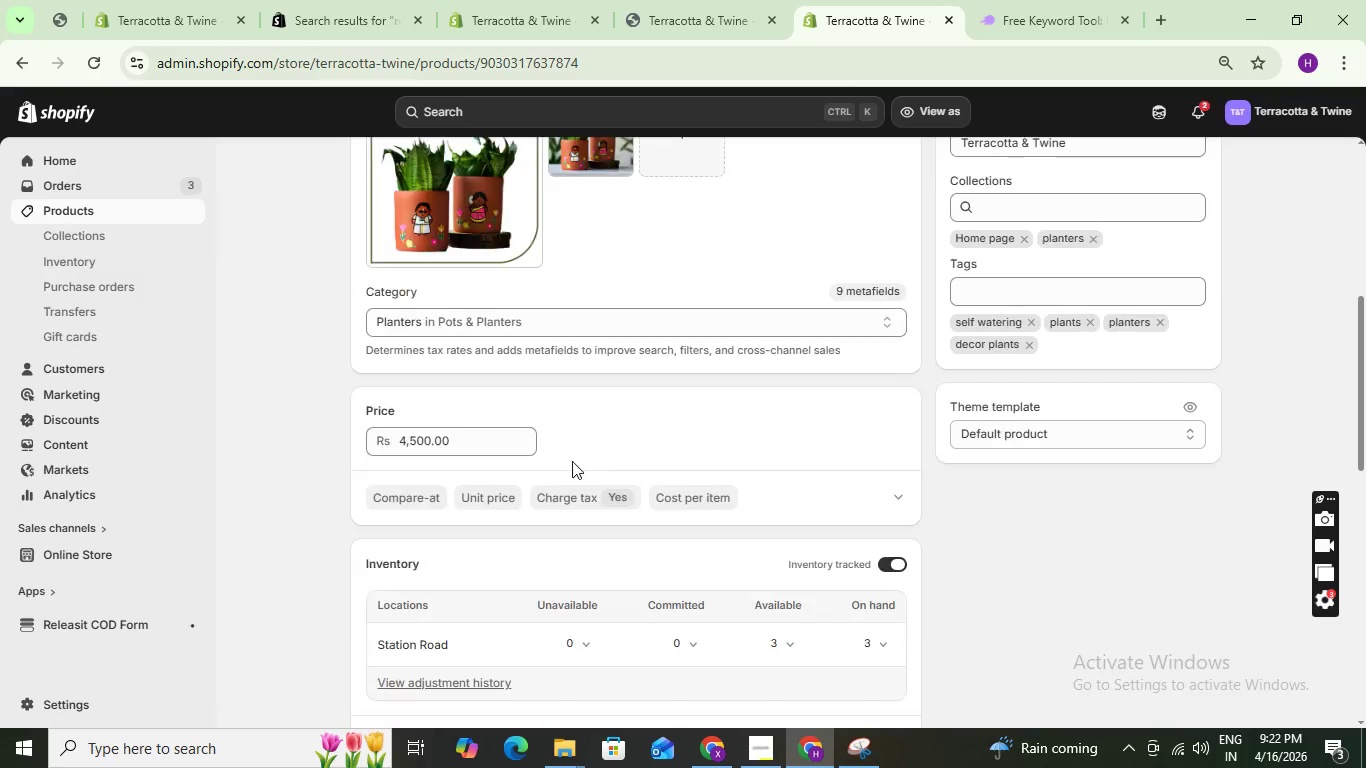 
scroll: coordinate [572, 460], scroll_direction: up, amount: 5.0
 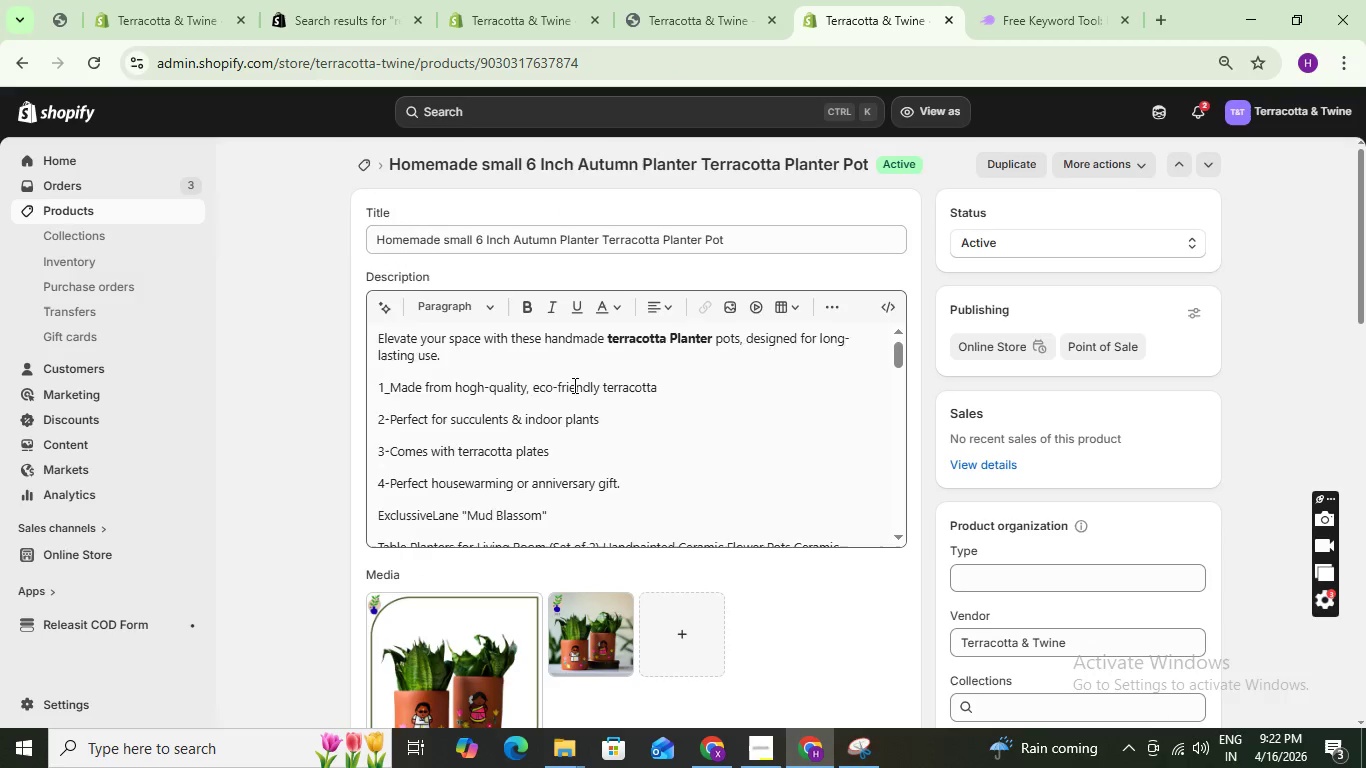 
scroll: coordinate [746, 552], scroll_direction: down, amount: 31.0
 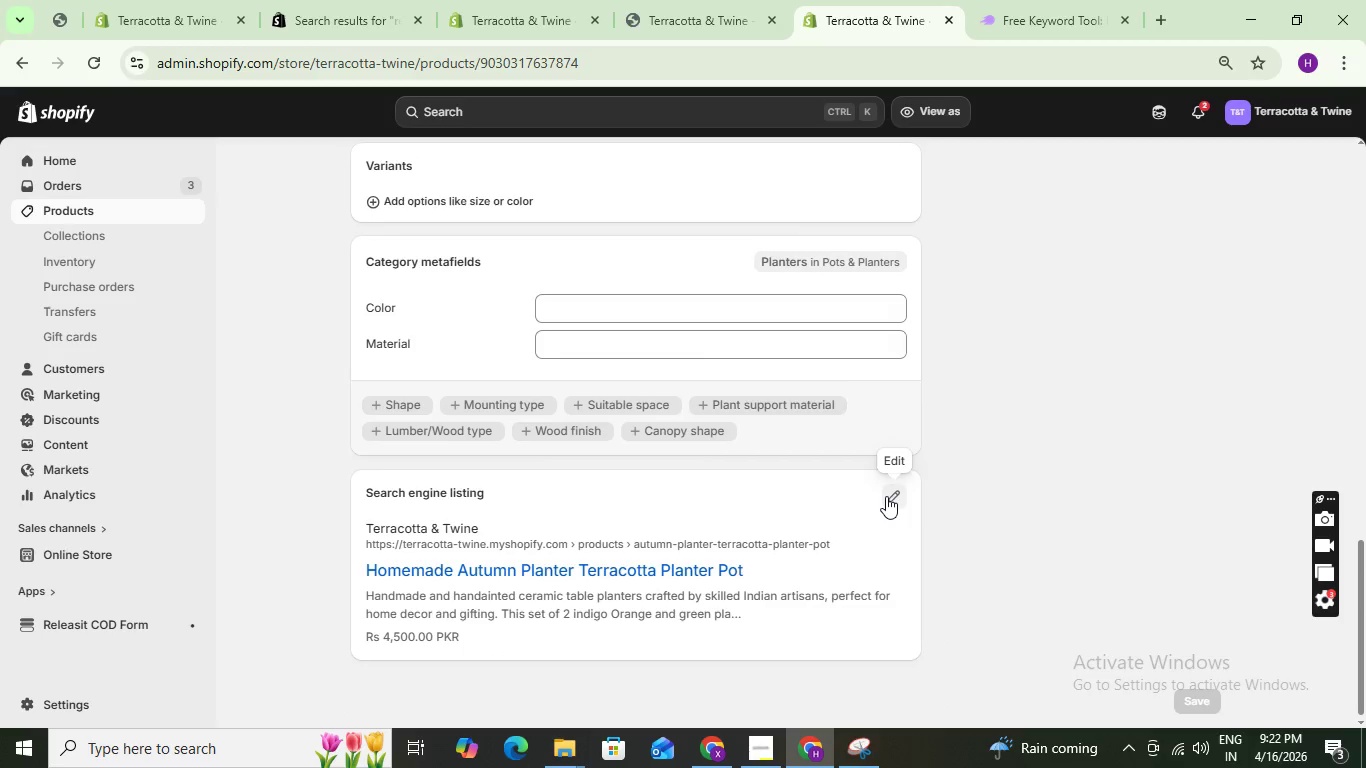 
left_click([887, 496])
 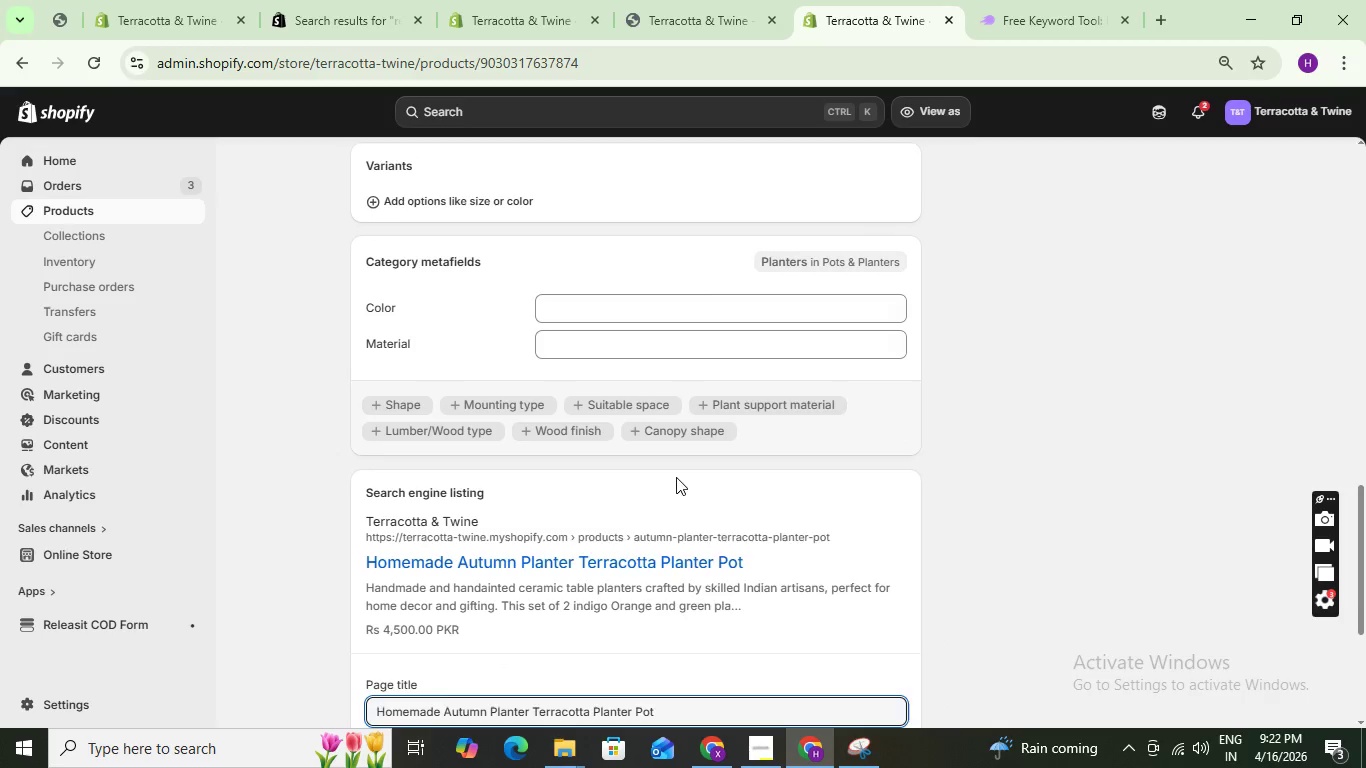 
scroll: coordinate [676, 477], scroll_direction: down, amount: 4.0
 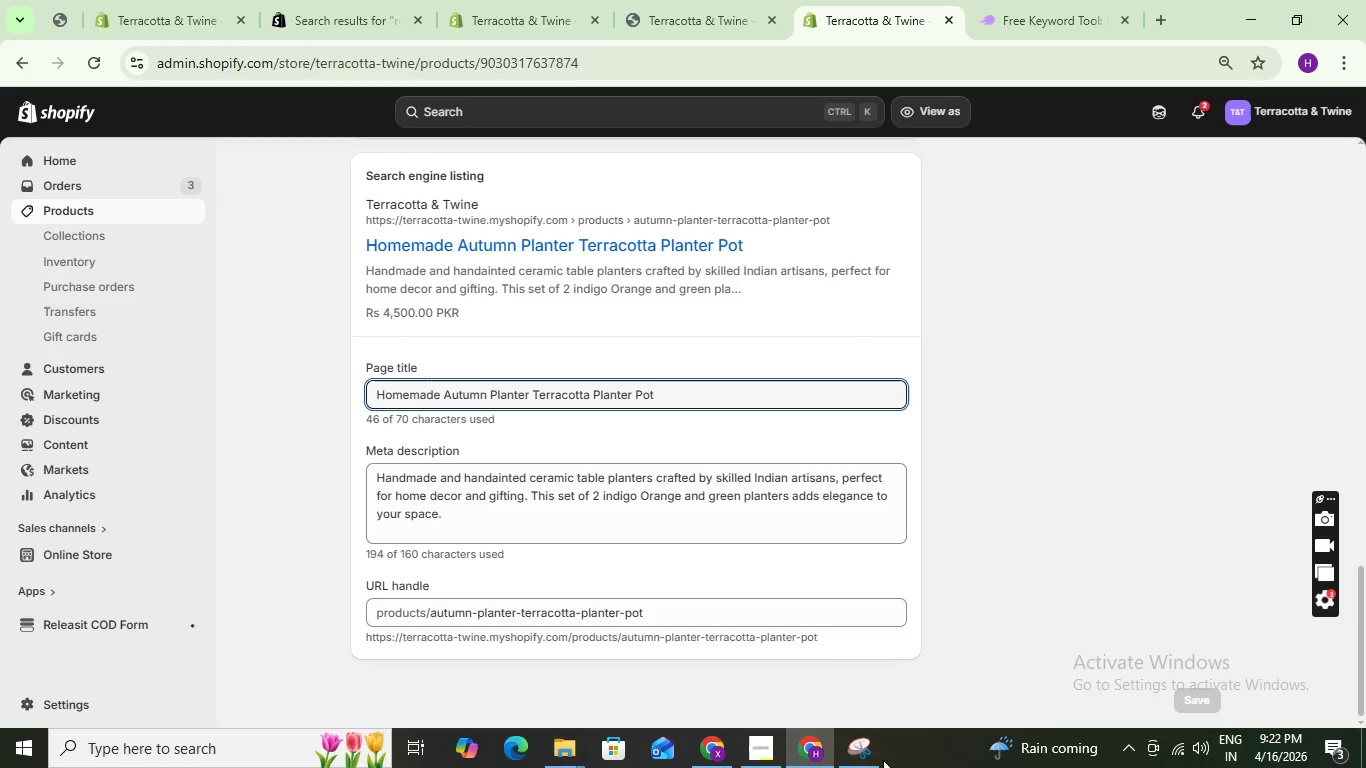 
left_click([863, 750])
 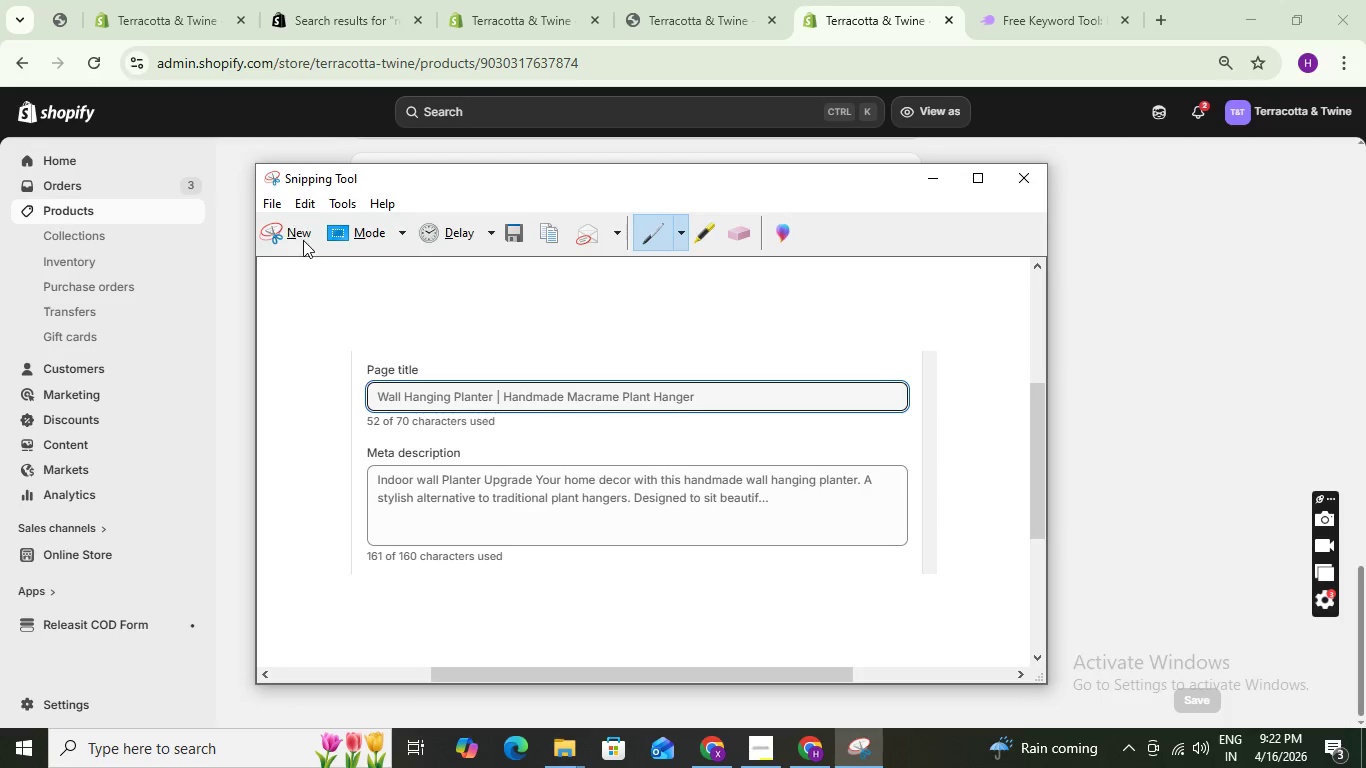 
left_click([300, 238])
 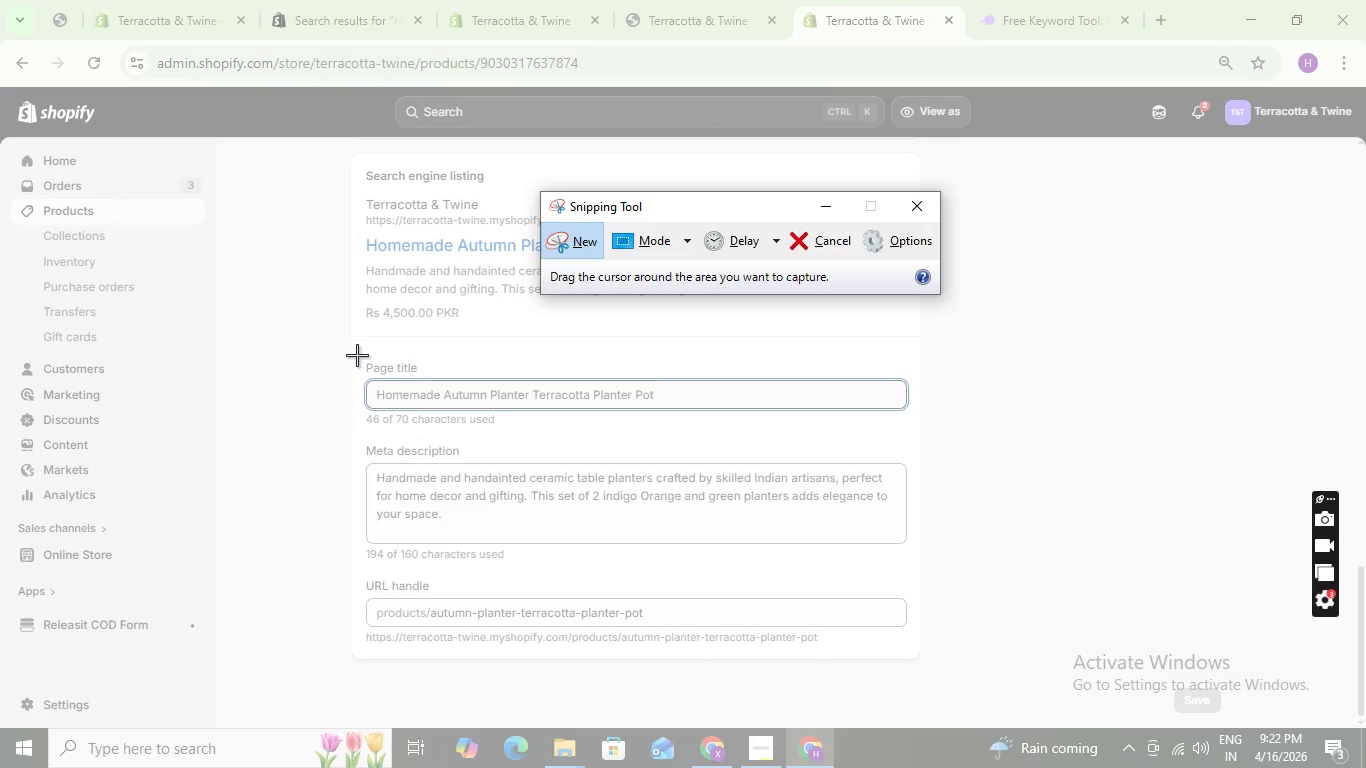 
left_click_drag(start_coordinate=[358, 355], to_coordinate=[932, 685])
 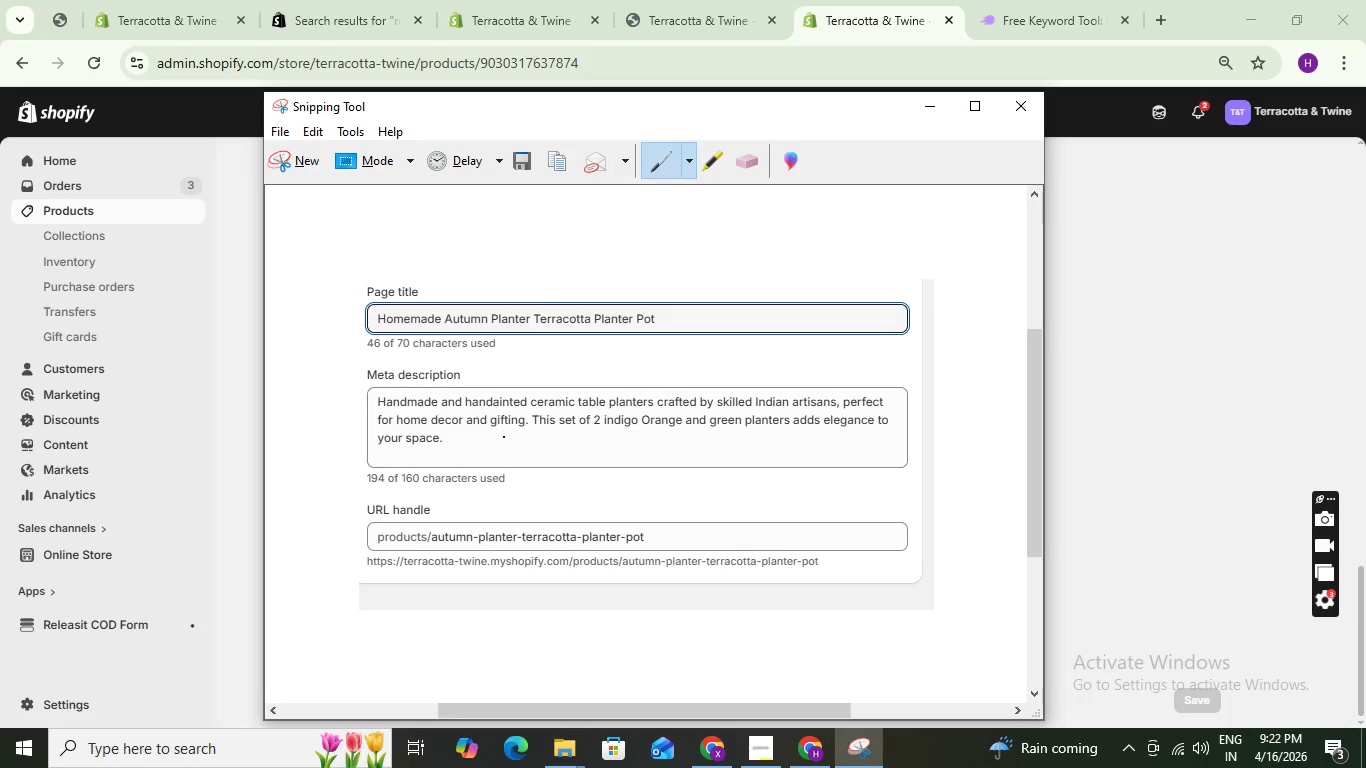 
key(Control+S)
 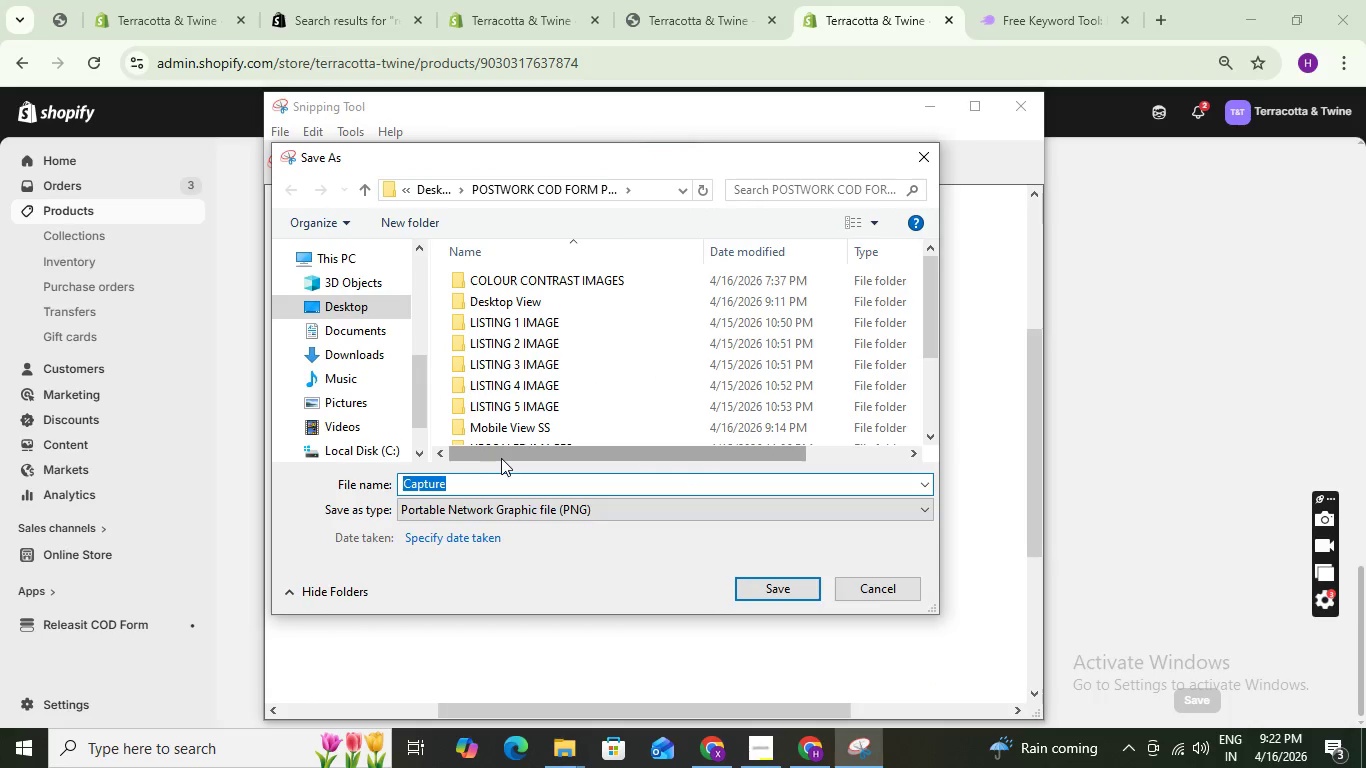 
key(M)
 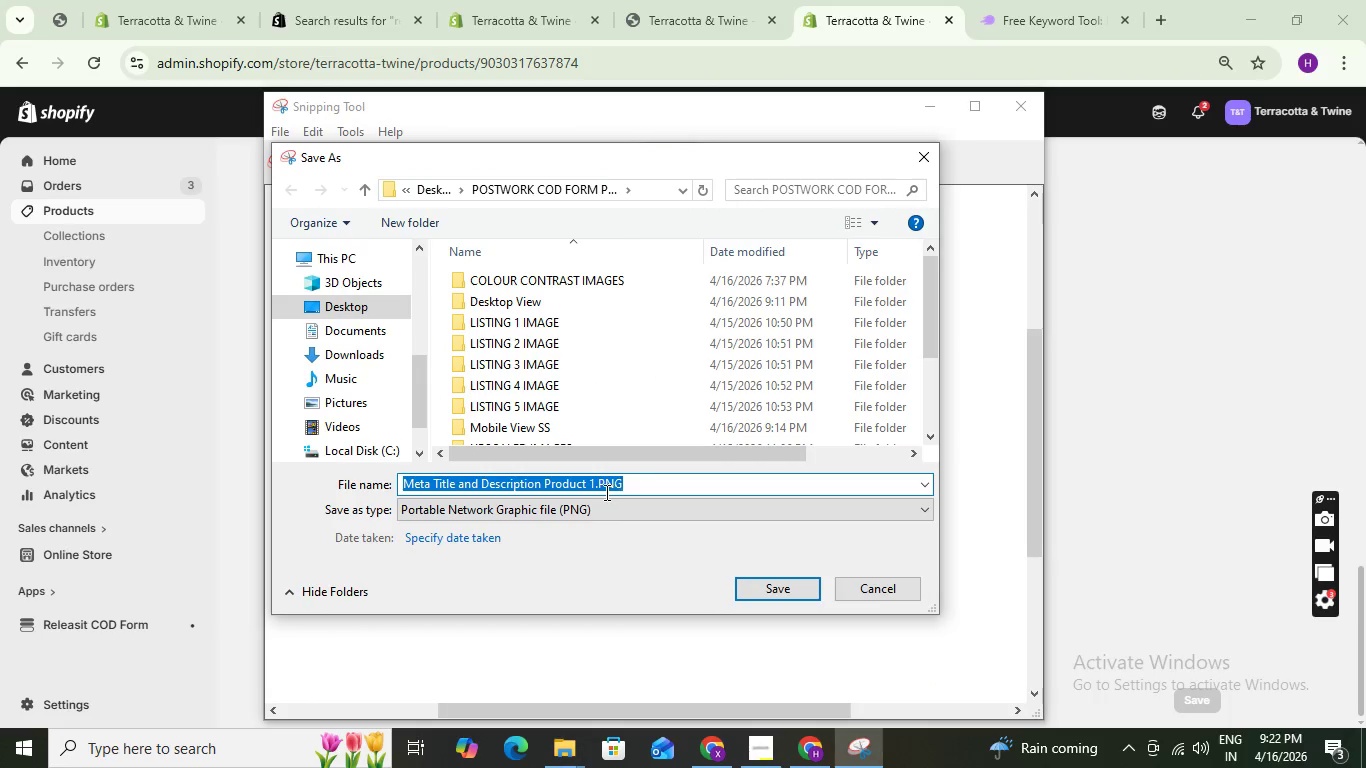 
left_click([591, 483])
 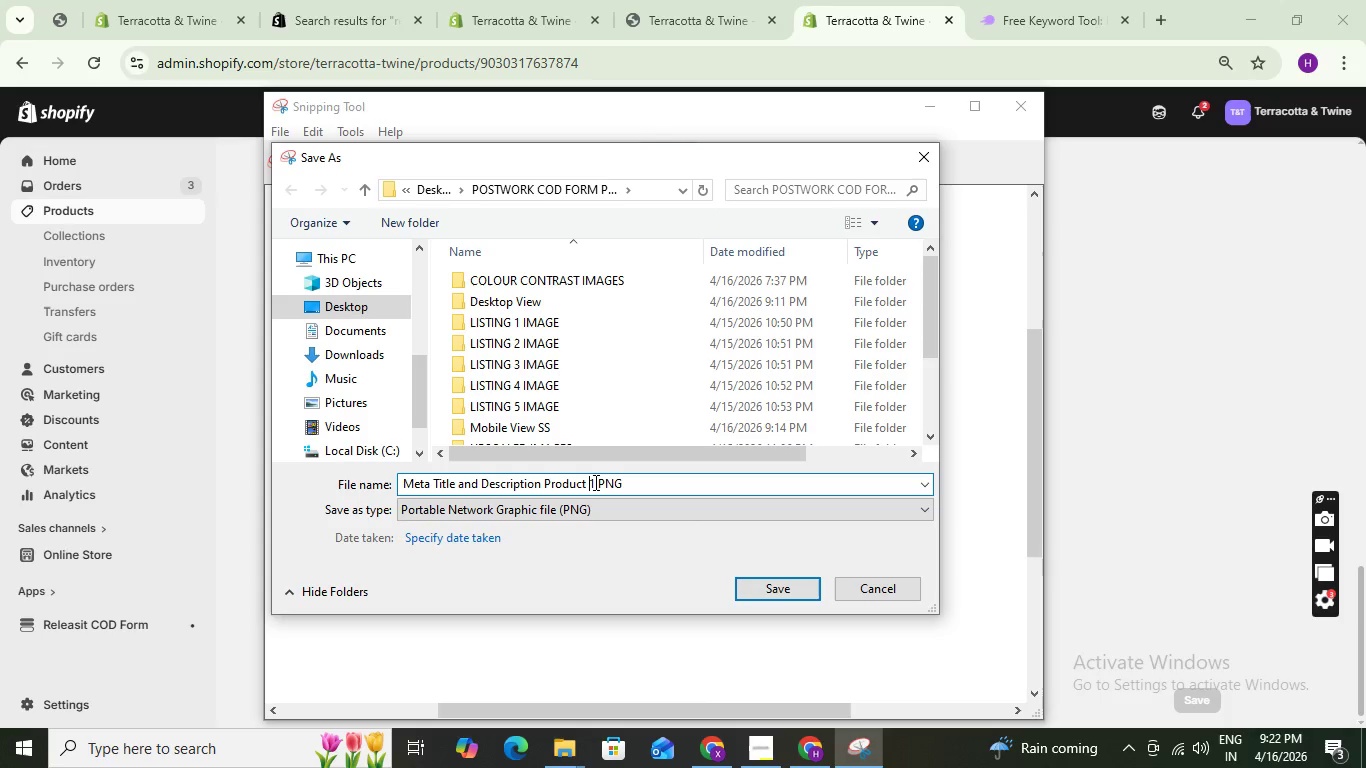 
key(ArrowRight)
 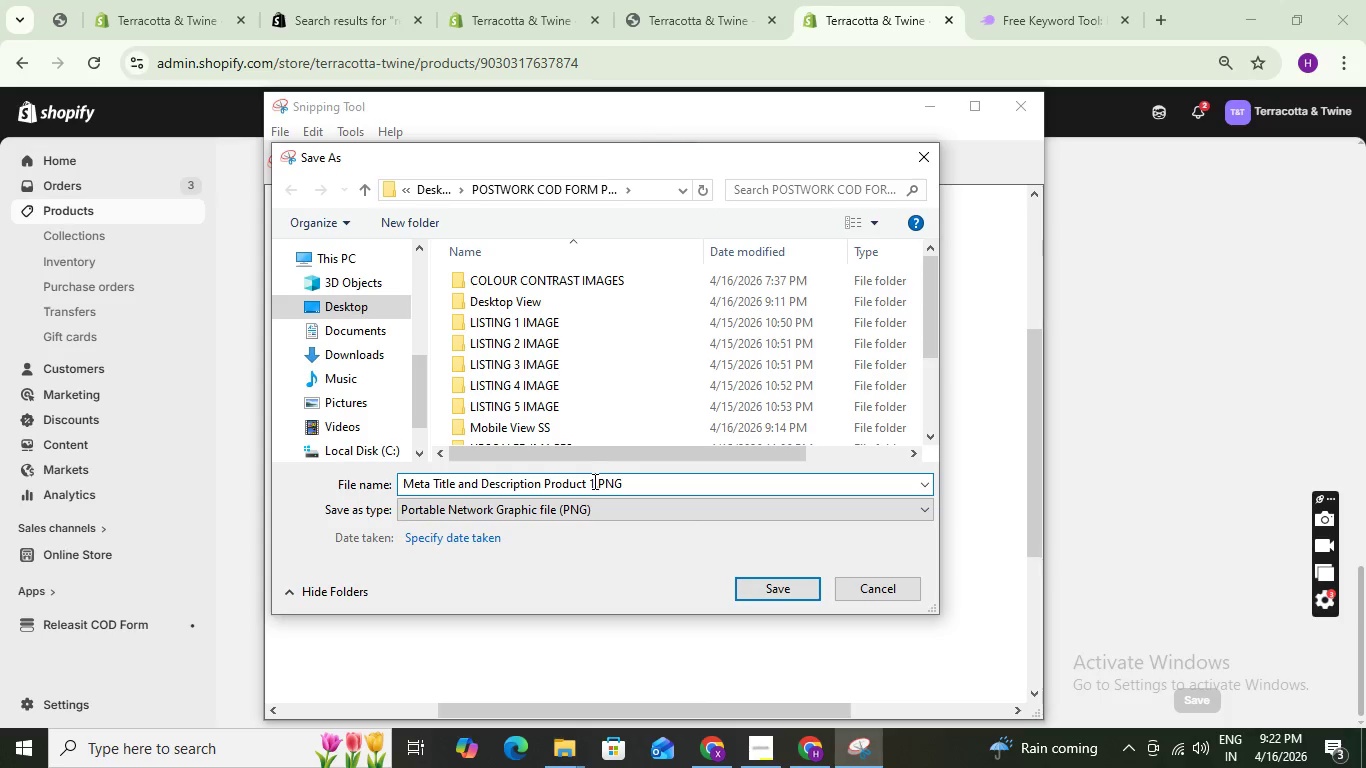 
key(Backspace)
 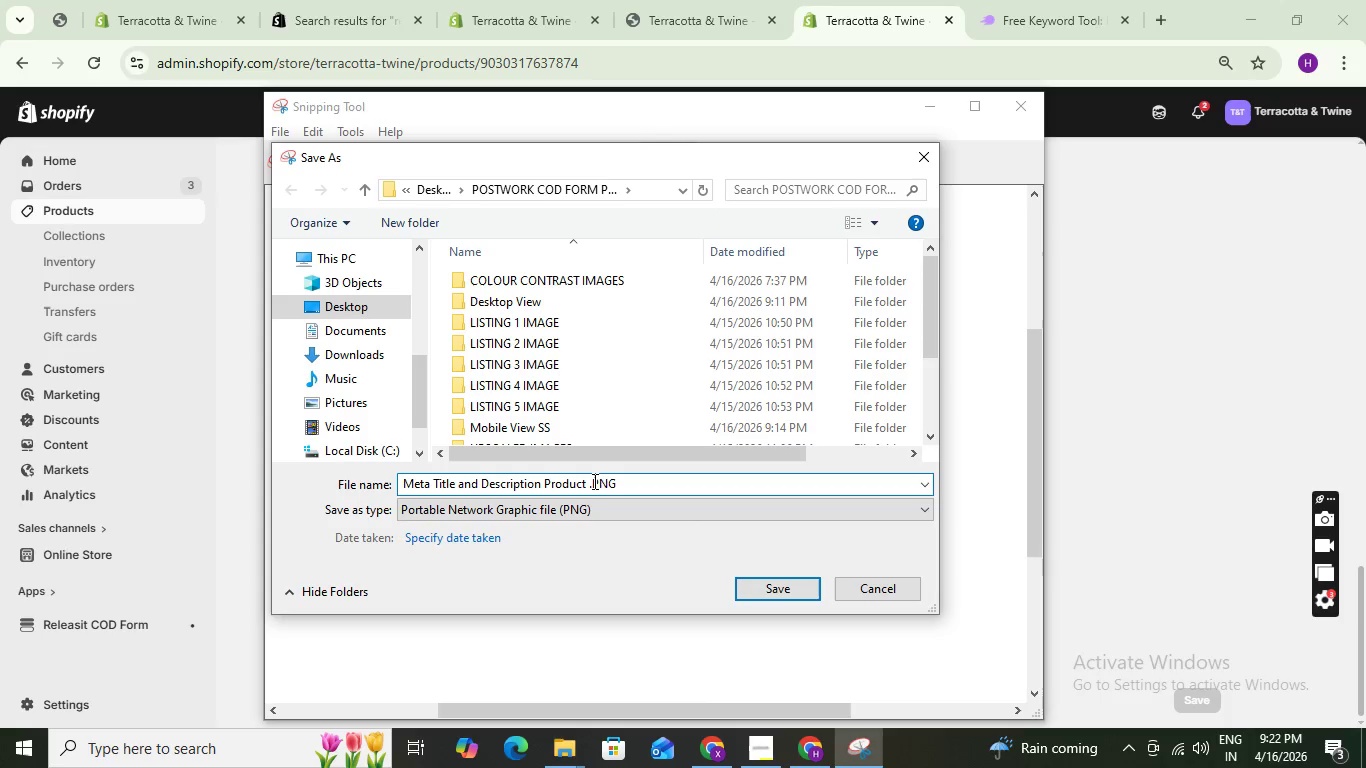 
key(3)
 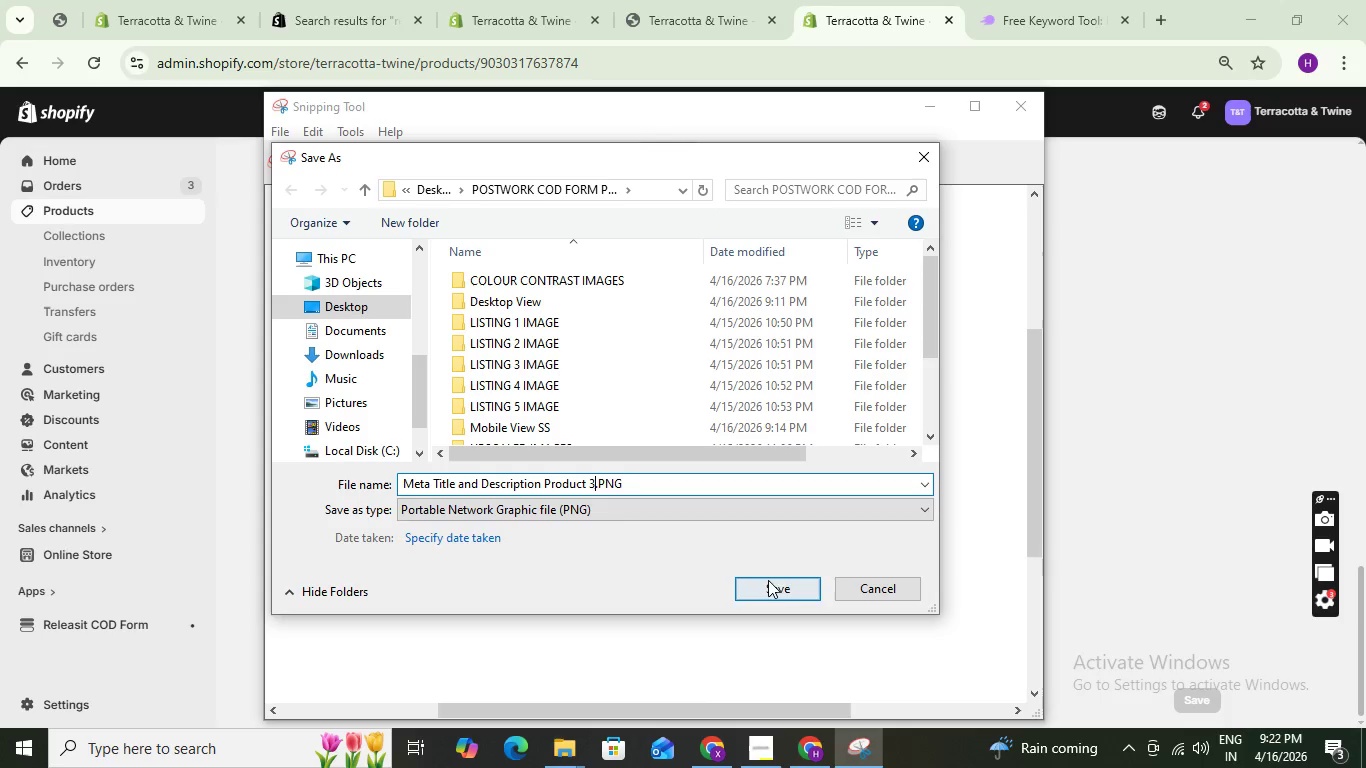 
left_click([768, 586])
 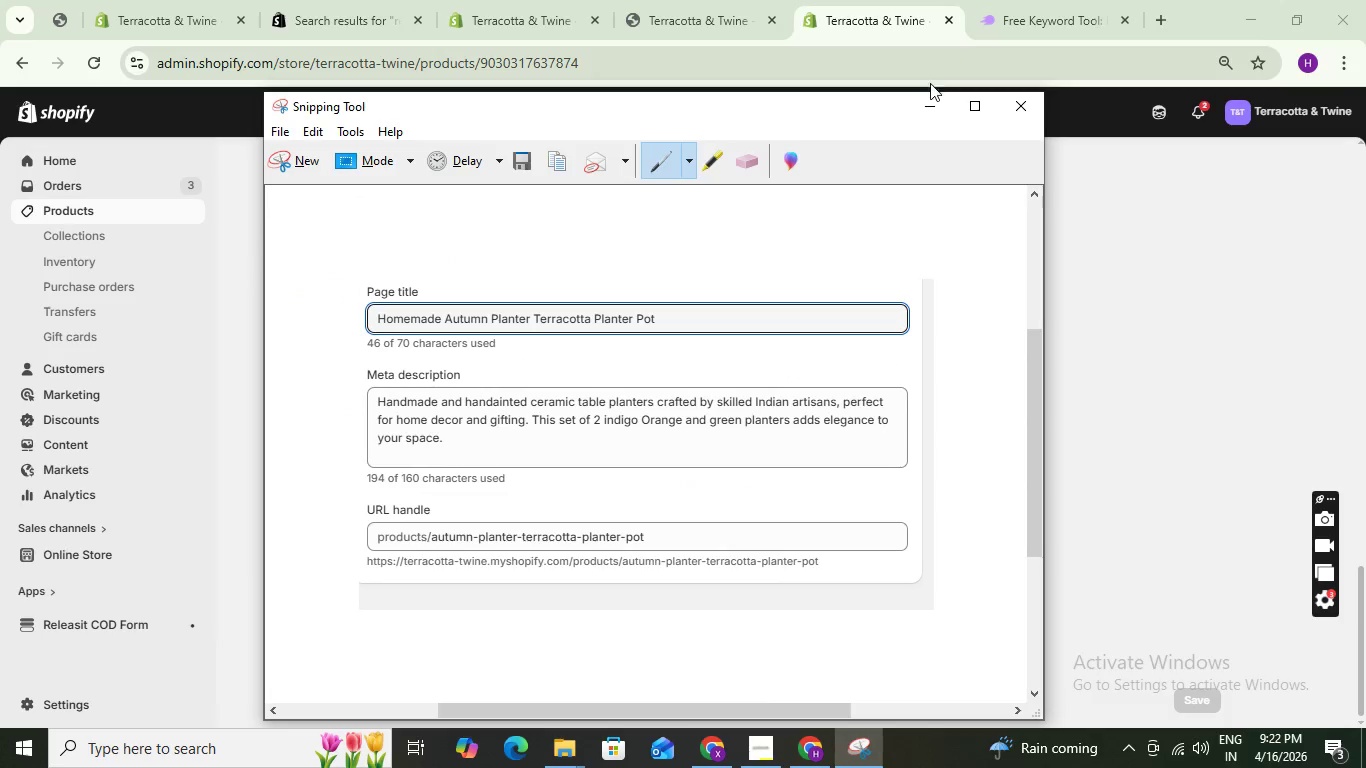 
left_click([931, 102])
 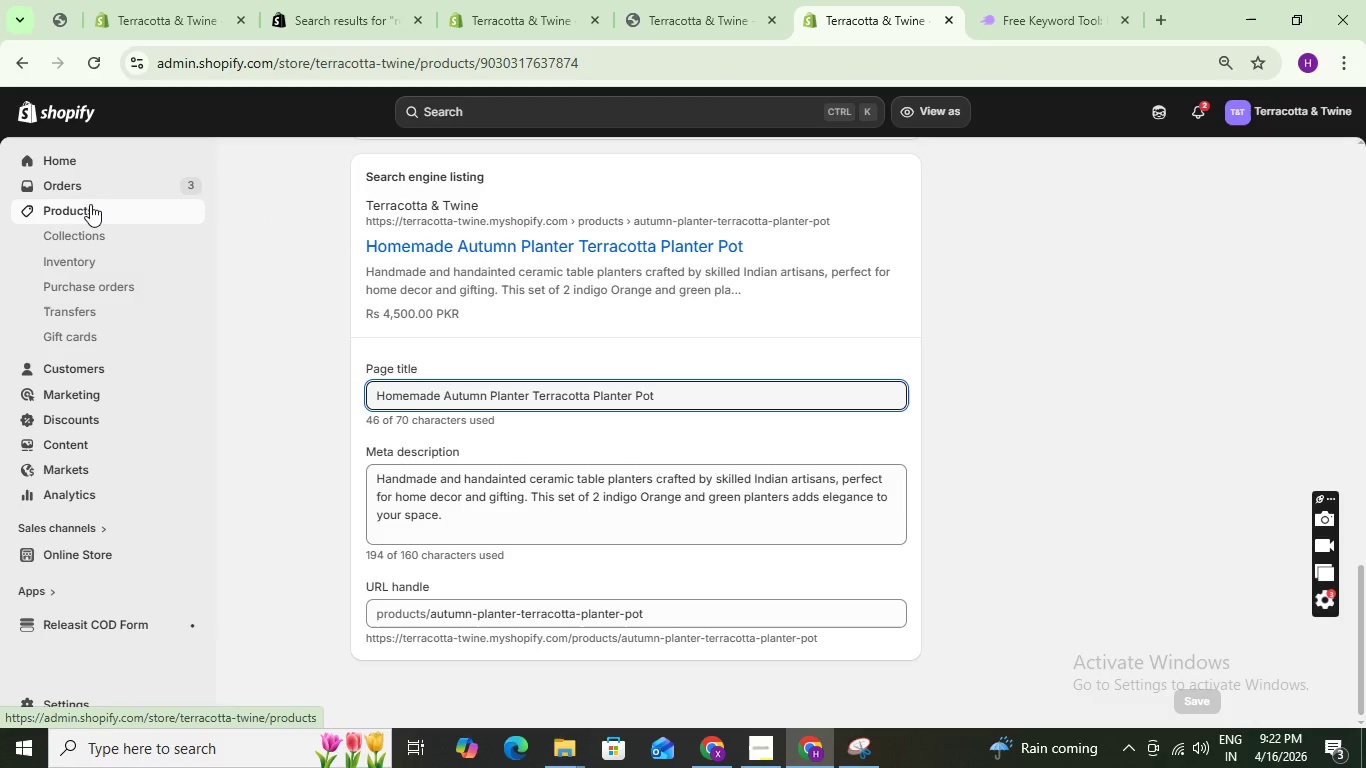 
left_click([90, 204])
 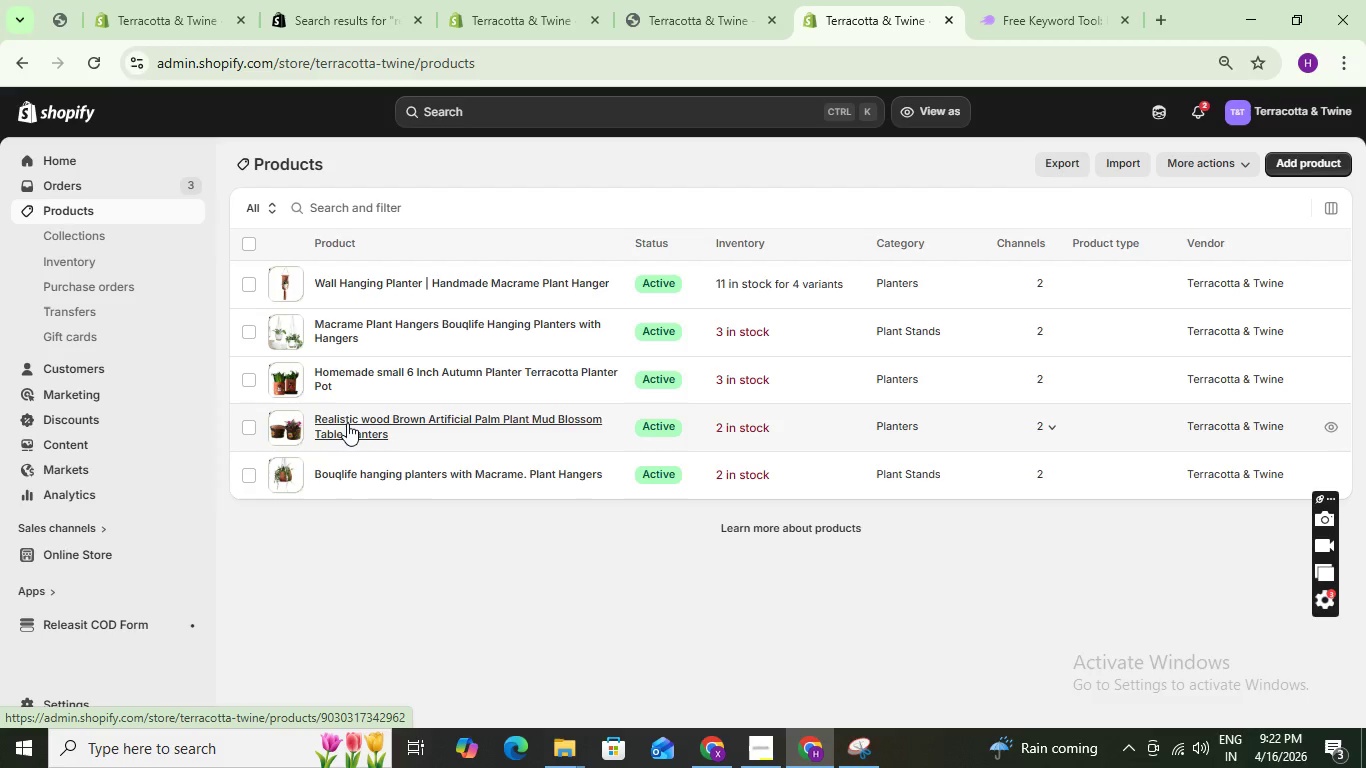 
left_click([347, 423])
 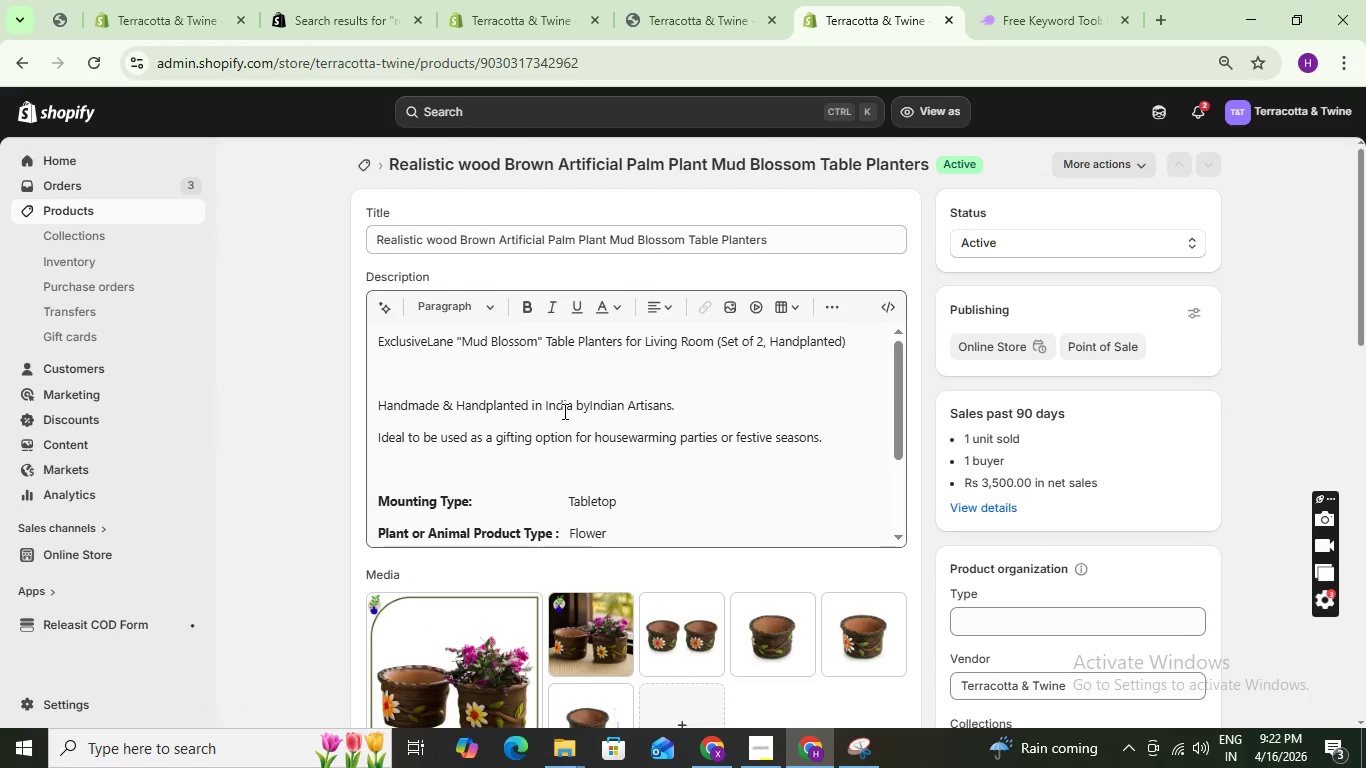 
scroll: coordinate [380, 512], scroll_direction: down, amount: 20.0
 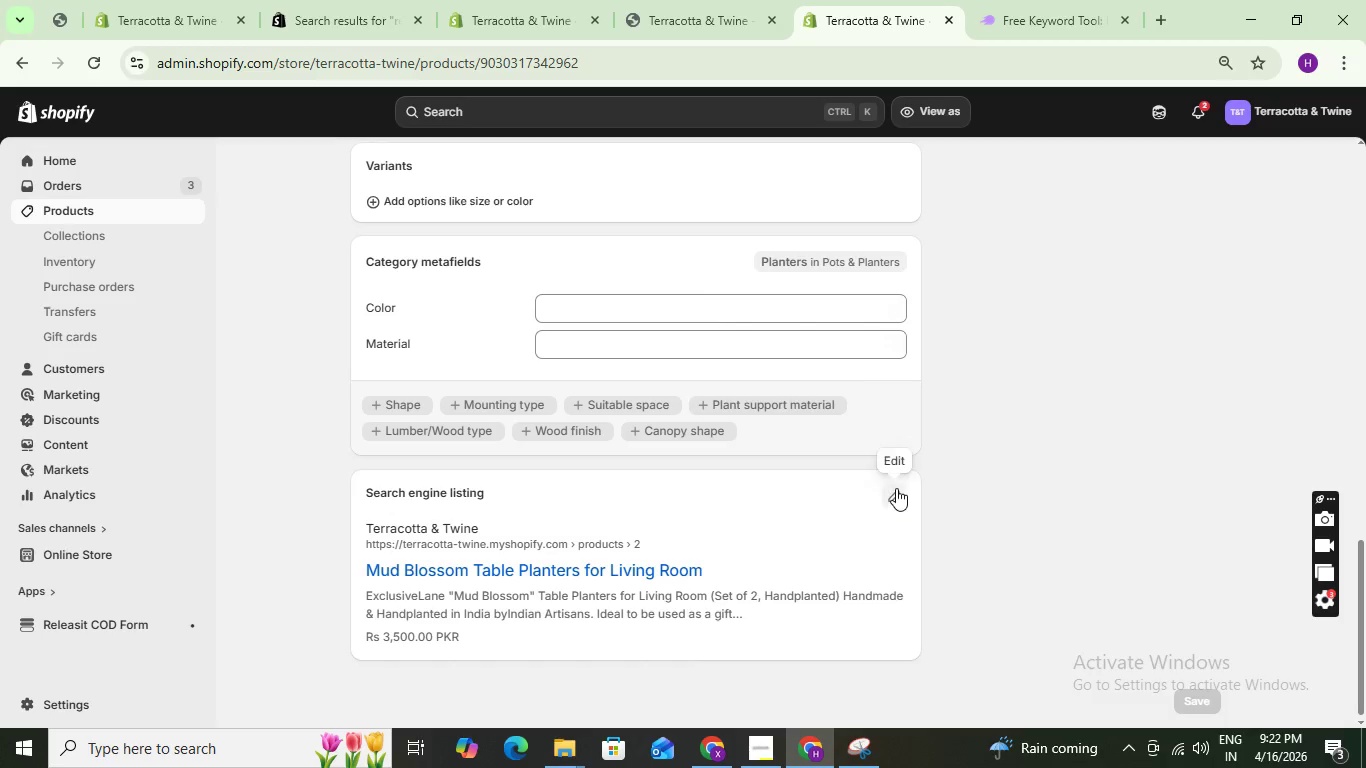 
left_click([887, 497])
 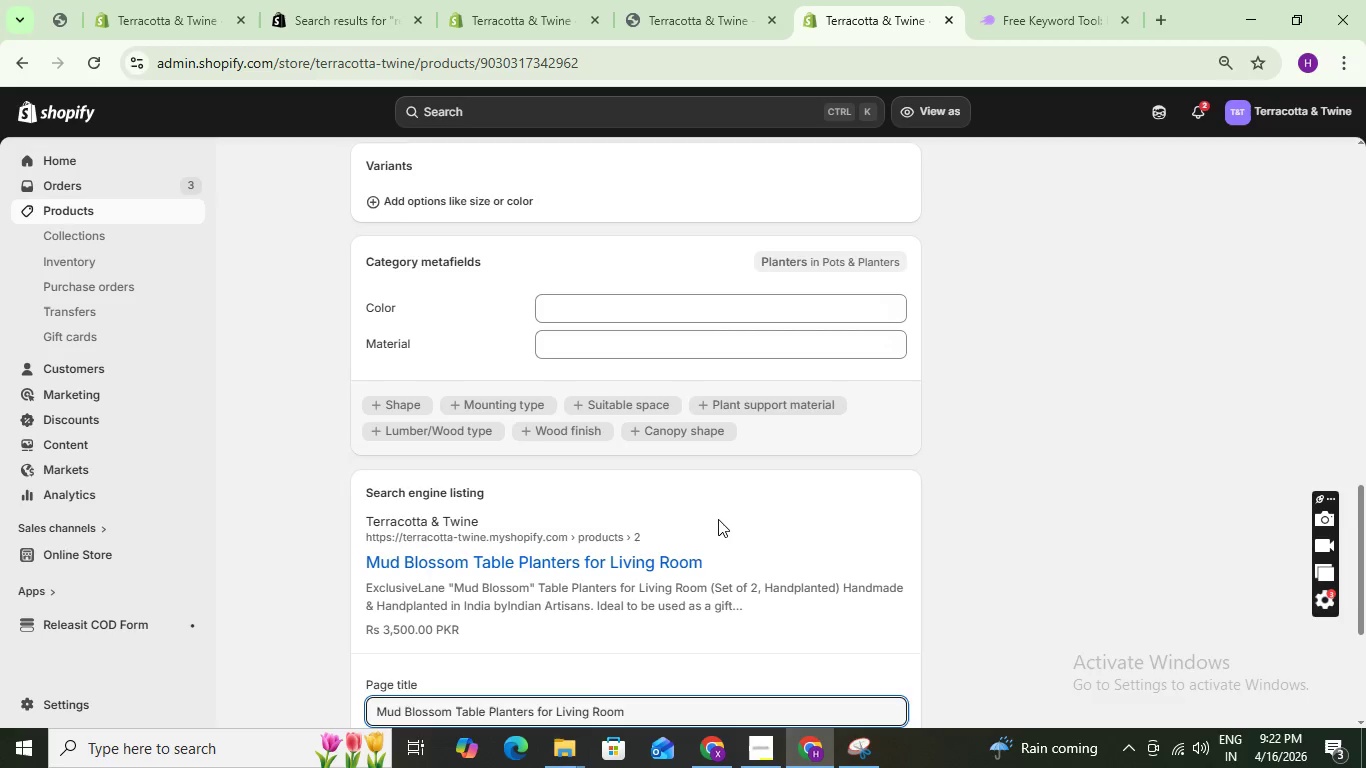 
scroll: coordinate [718, 519], scroll_direction: down, amount: 2.0
 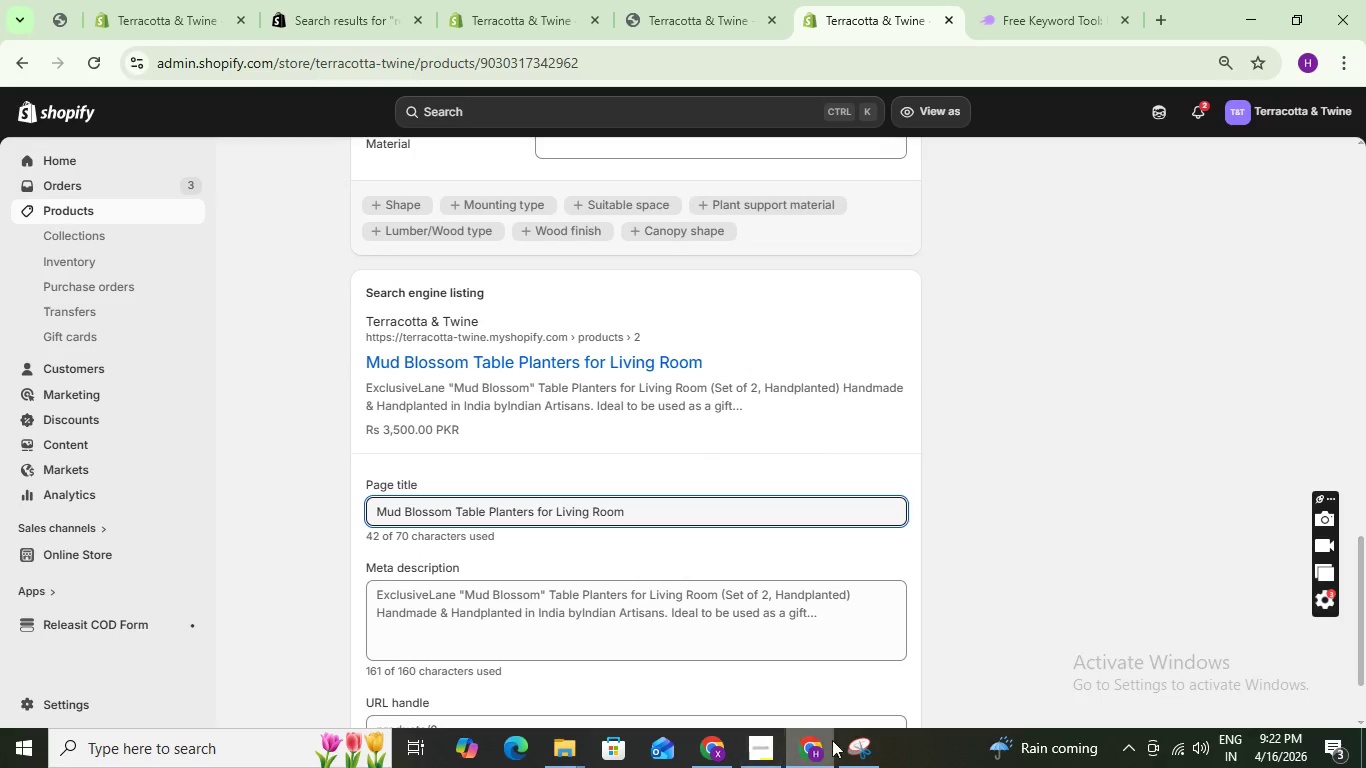 
left_click([864, 743])
 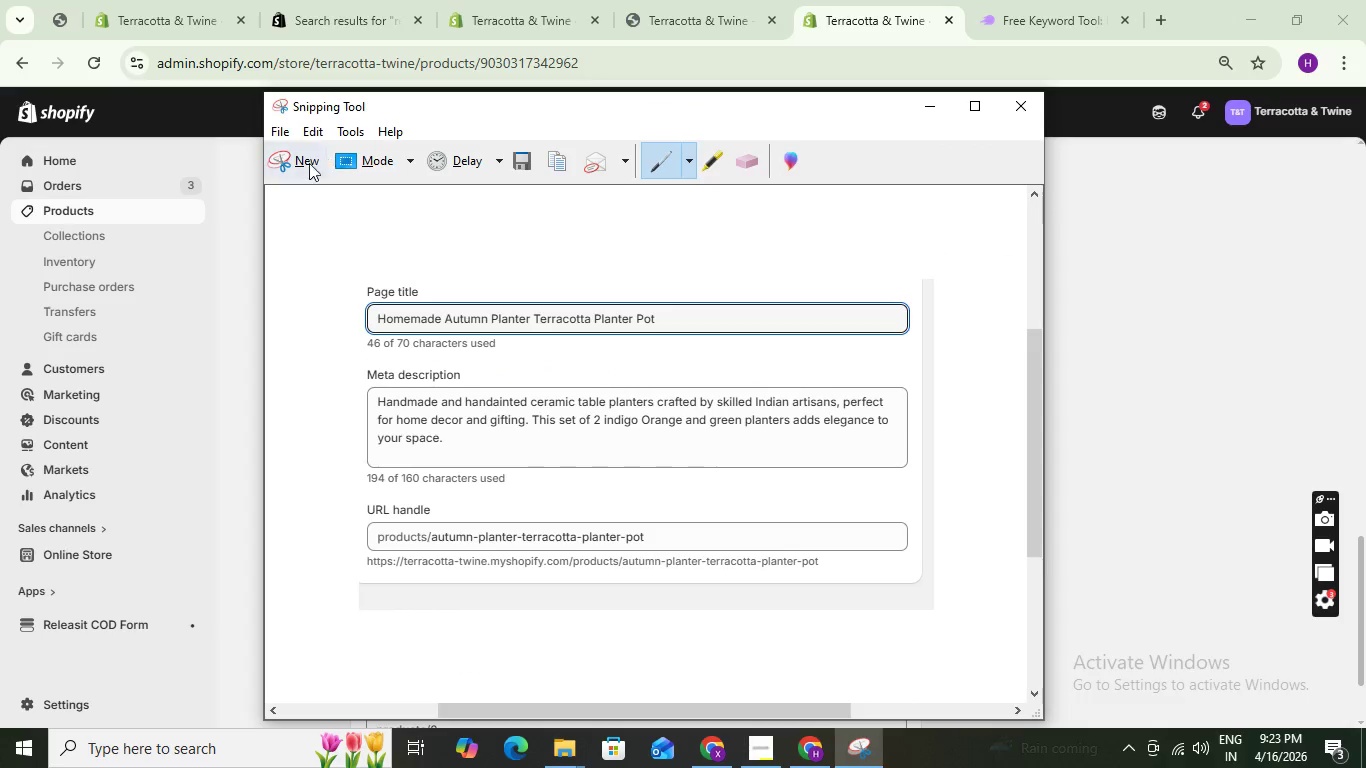 
left_click([288, 164])
 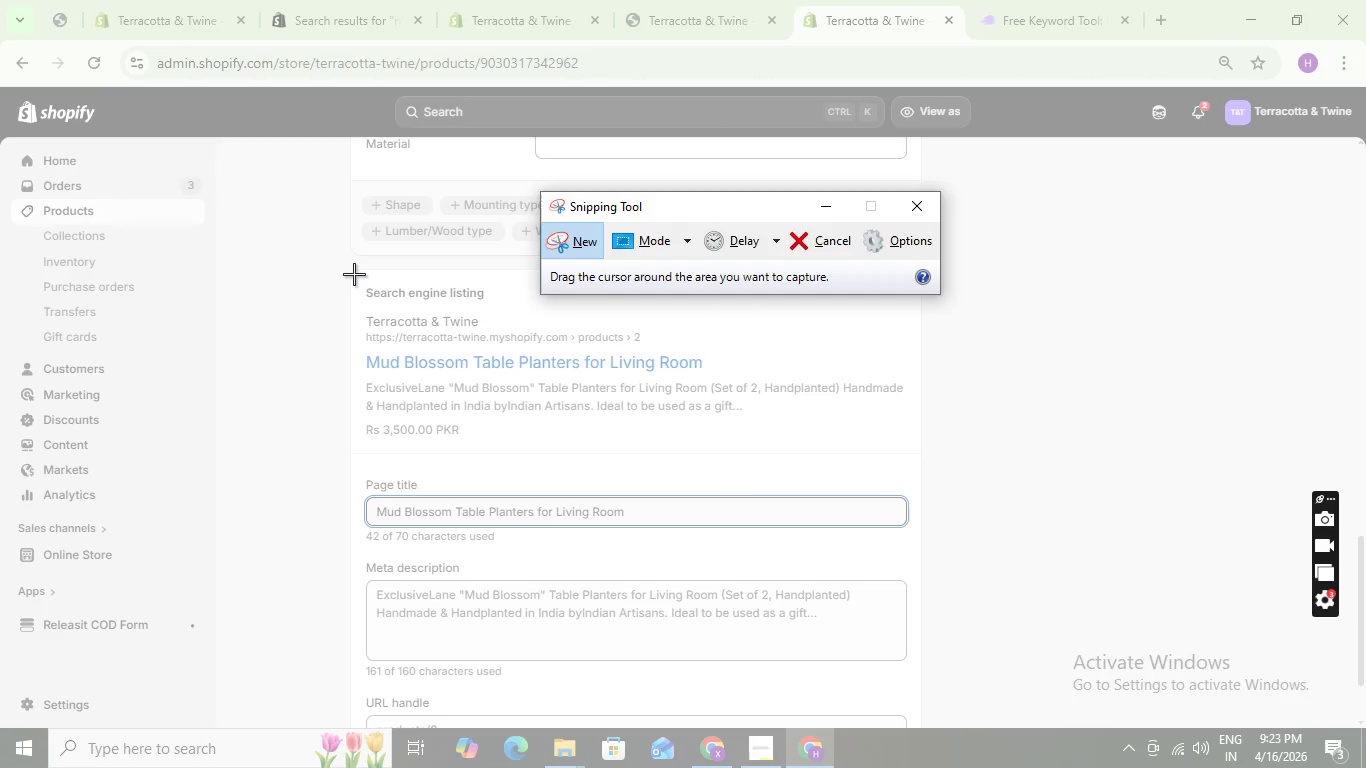 
left_click_drag(start_coordinate=[354, 272], to_coordinate=[918, 679])
 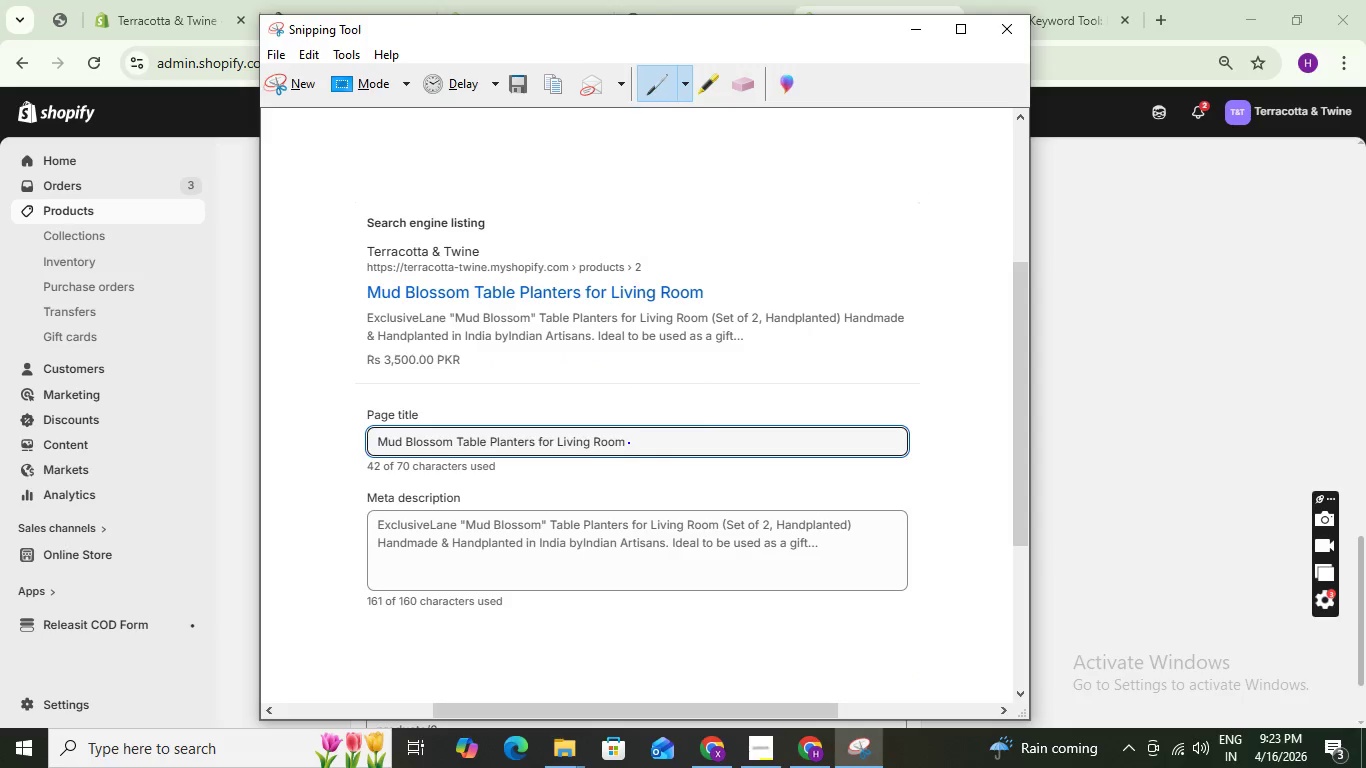 
key(Control+S)
 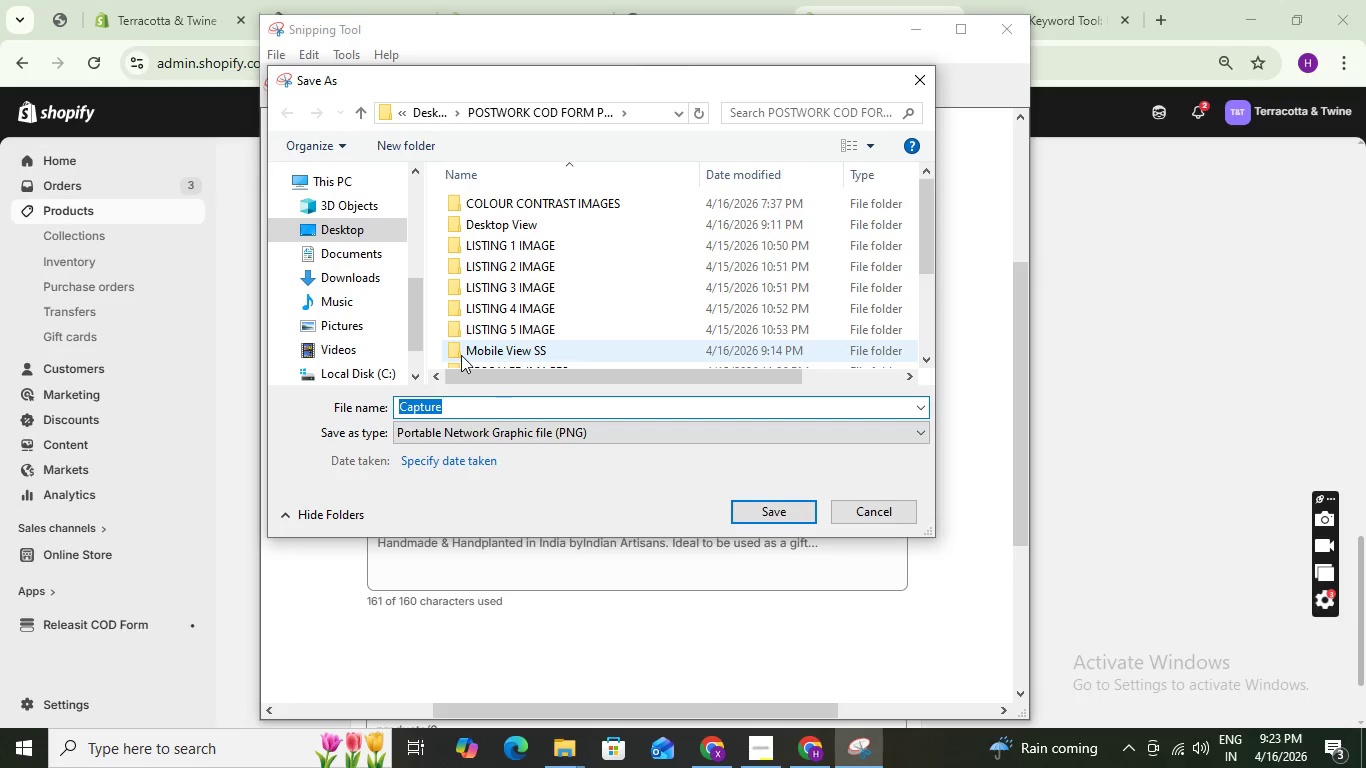 
key(M)
 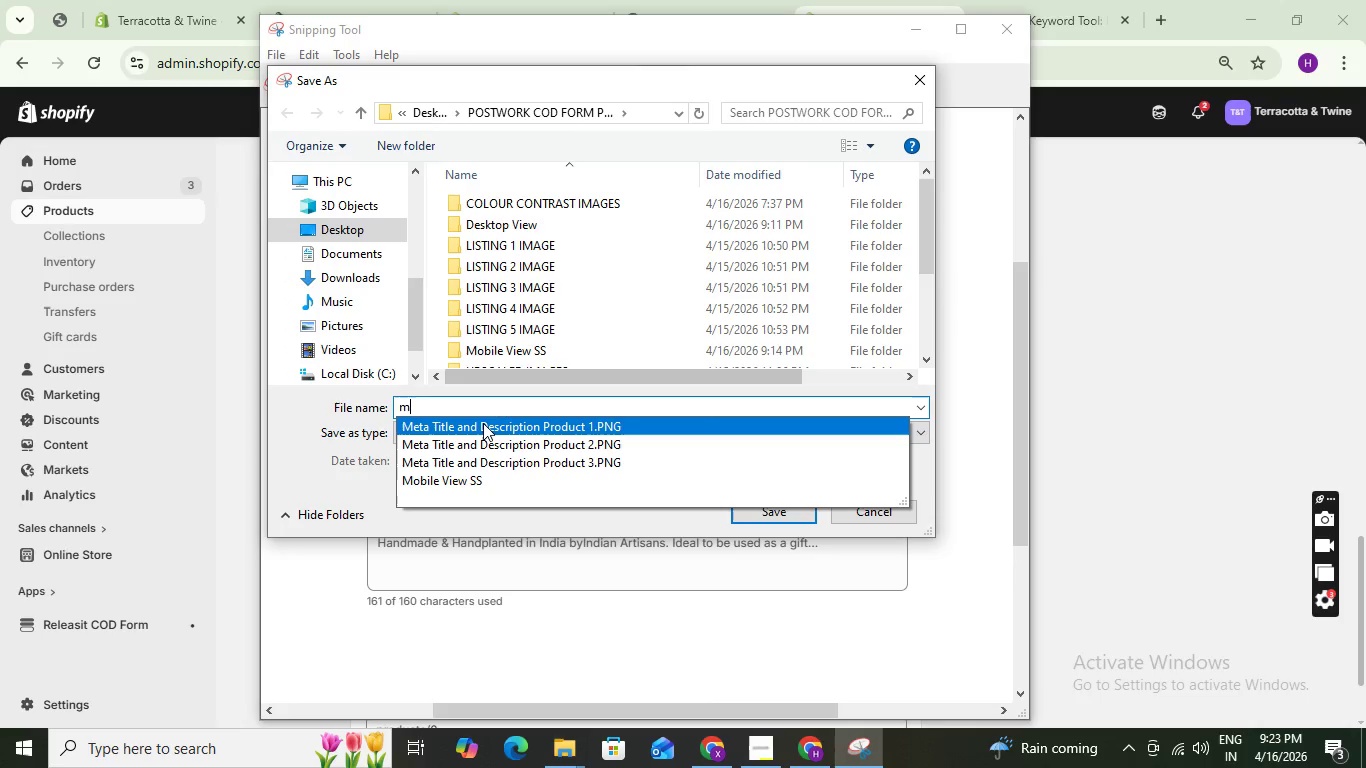 
left_click([483, 423])
 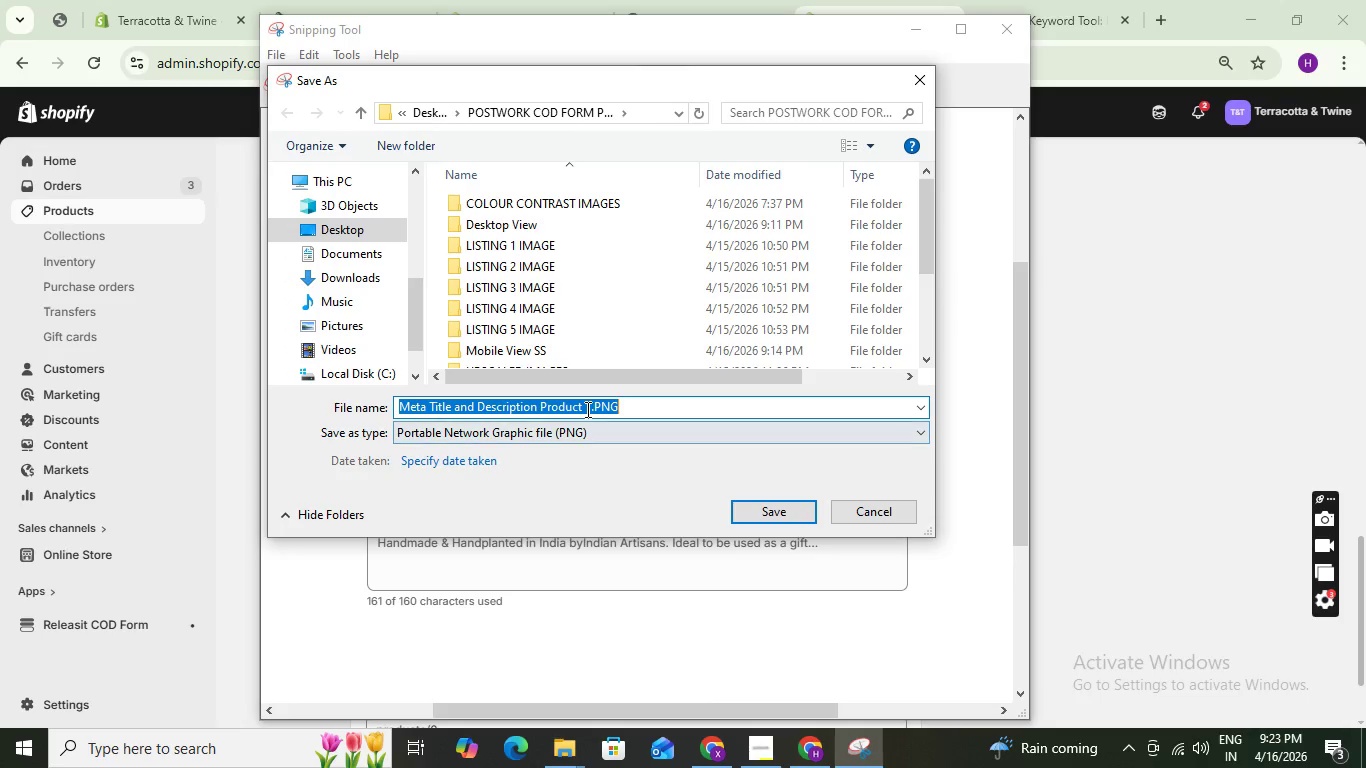 
left_click([589, 409])
 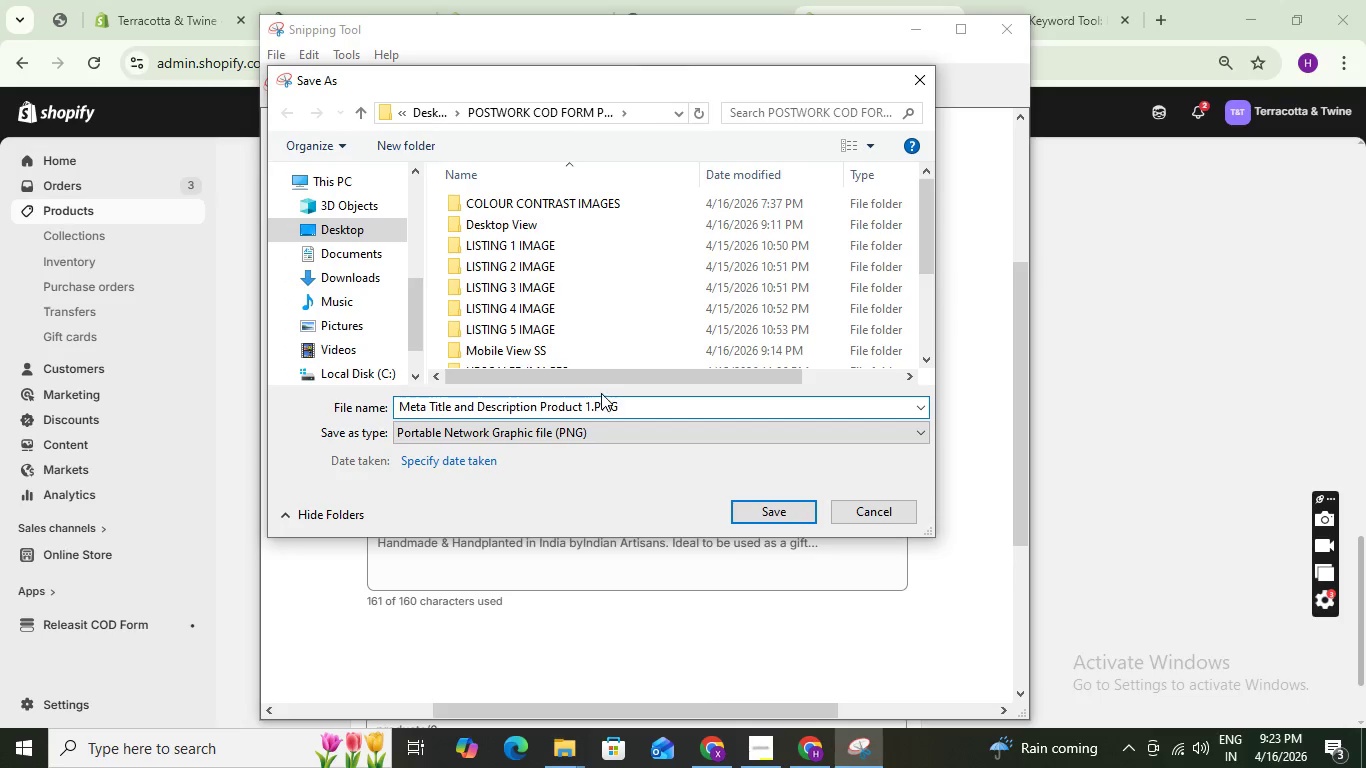 
key(Backspace)
 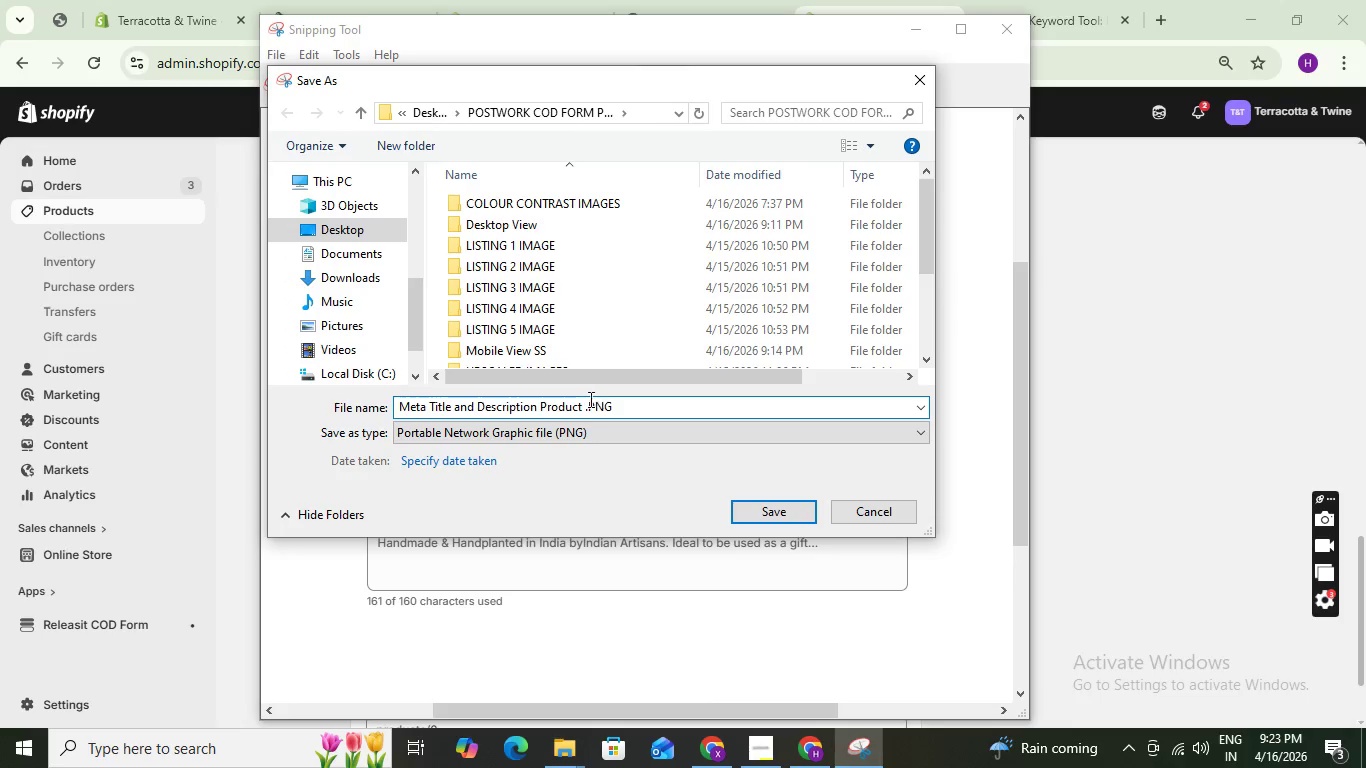 
key(4)
 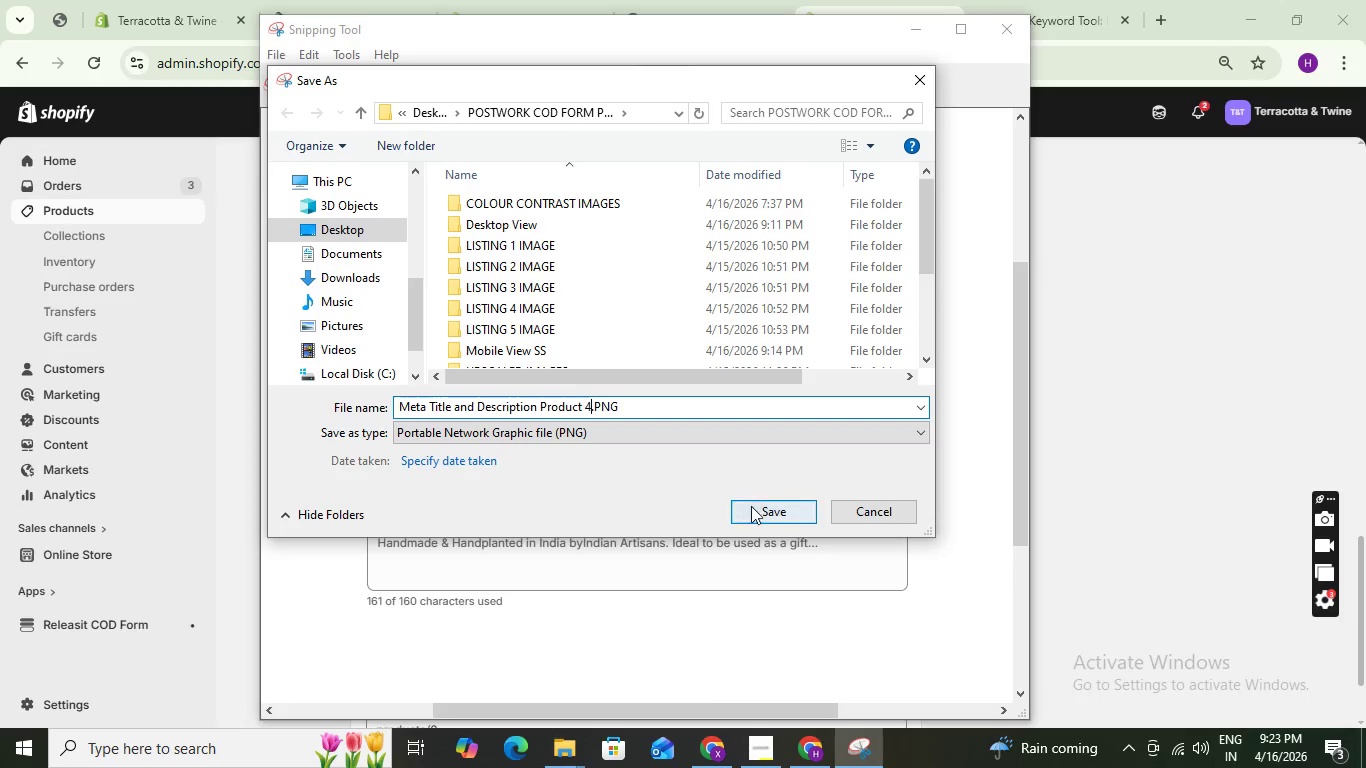 
left_click([755, 510])
 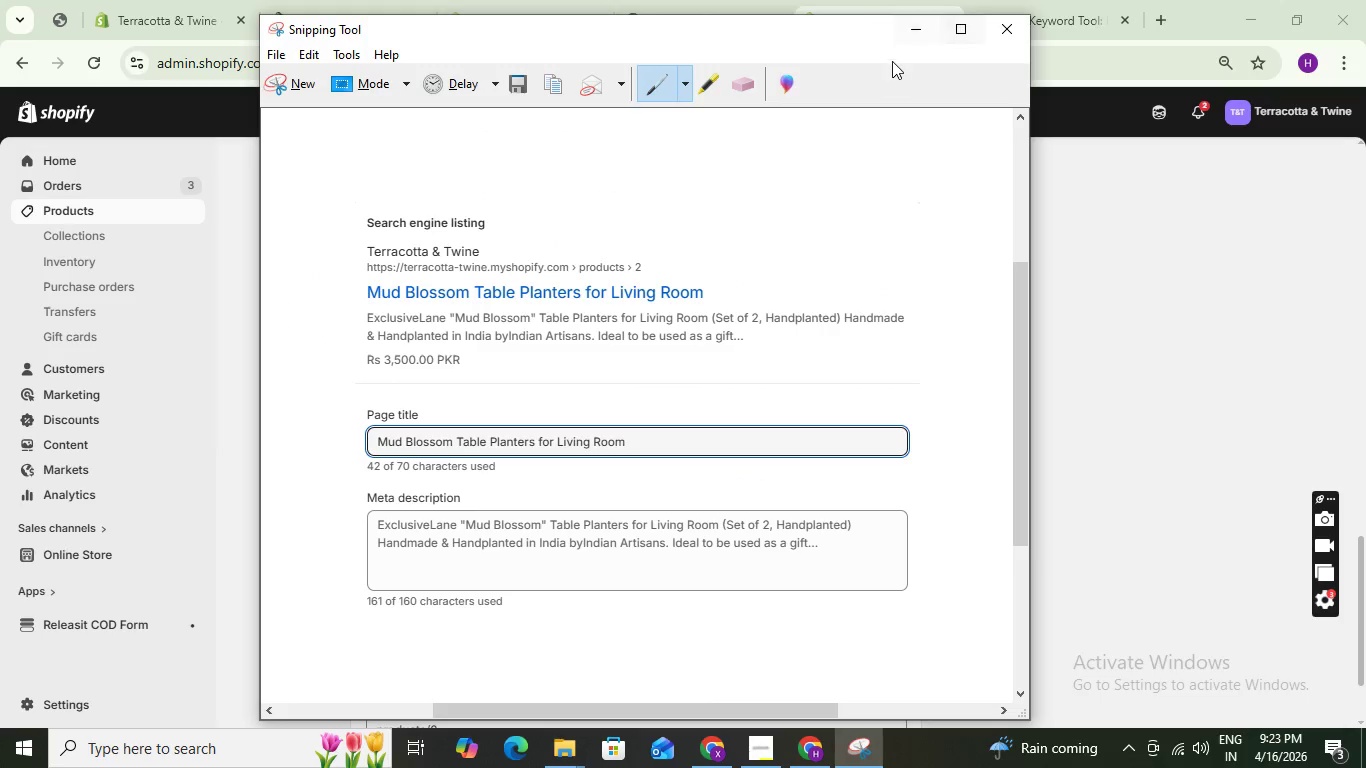 
left_click([925, 28])
 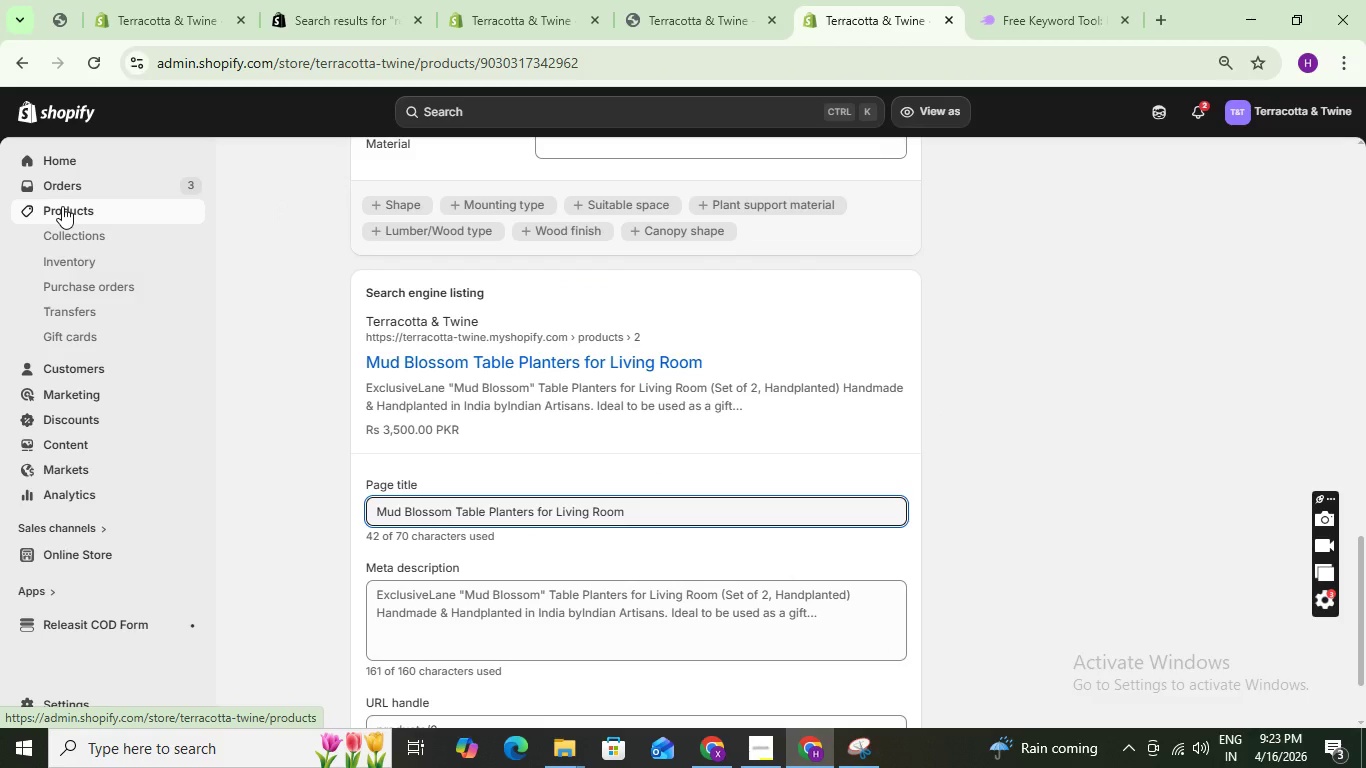 
left_click([62, 206])
 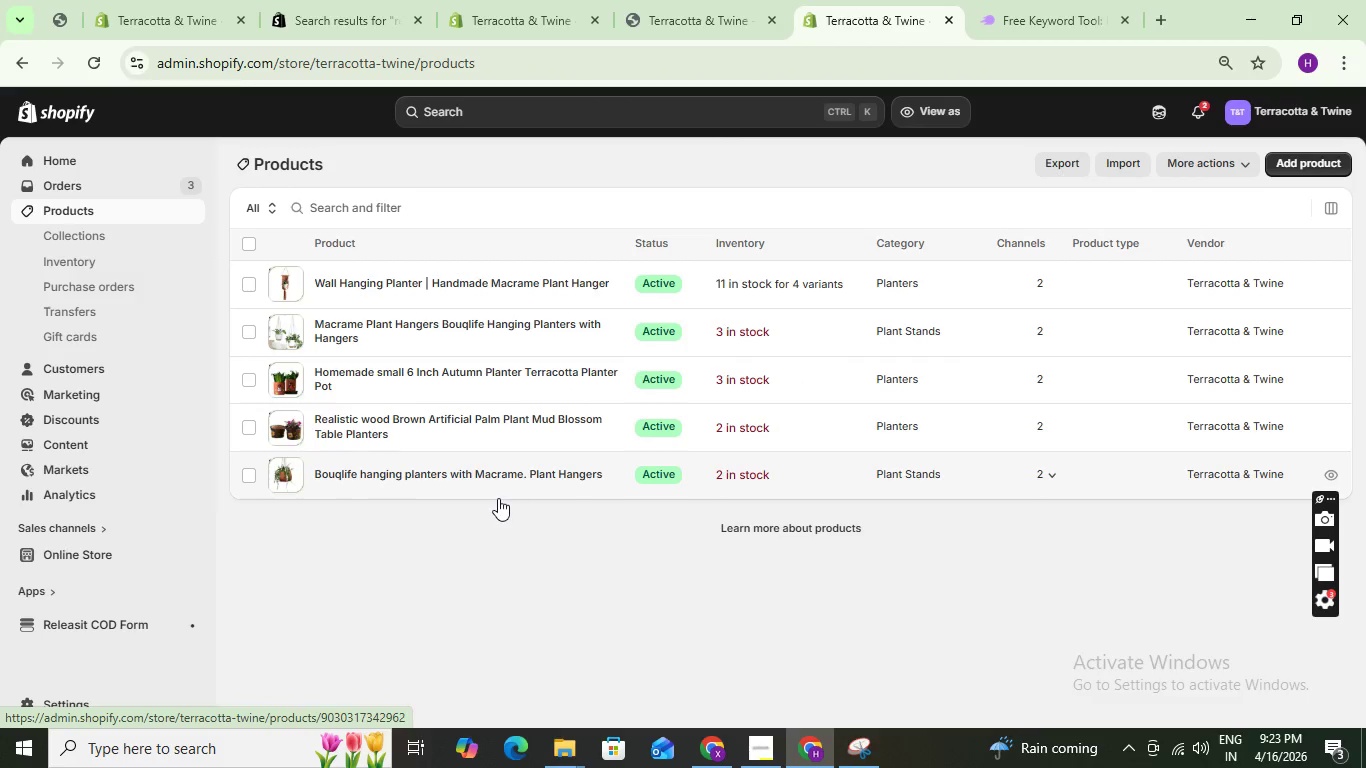 
left_click([456, 472])
 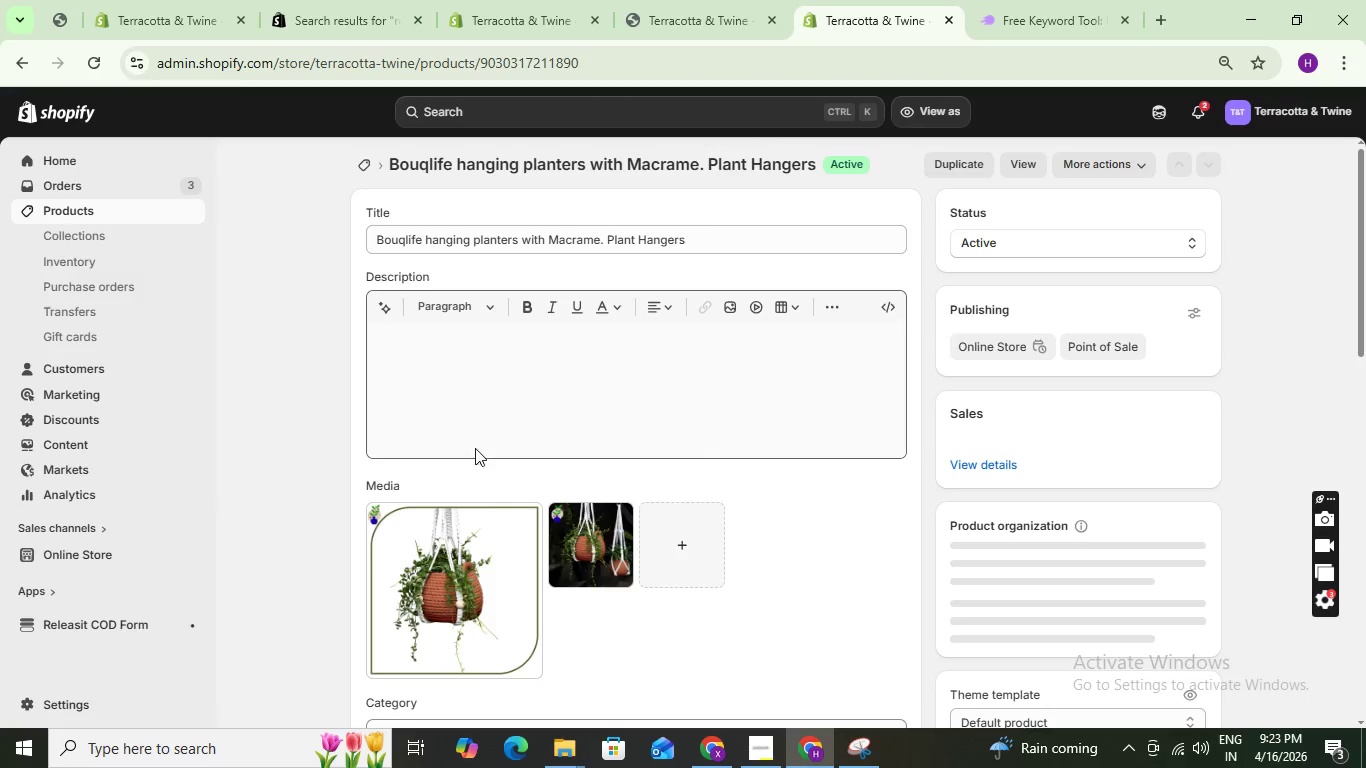 
scroll: coordinate [465, 522], scroll_direction: down, amount: 20.0
 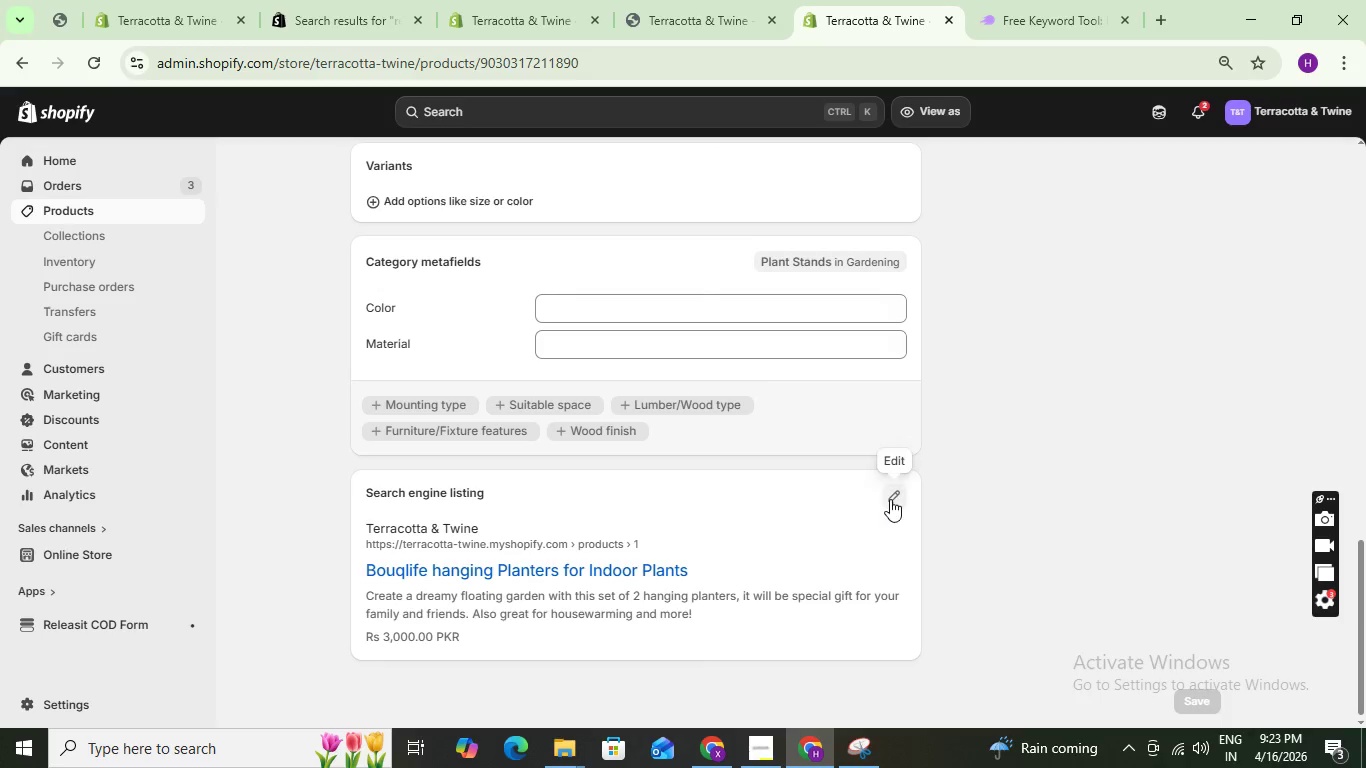 
left_click([890, 499])
 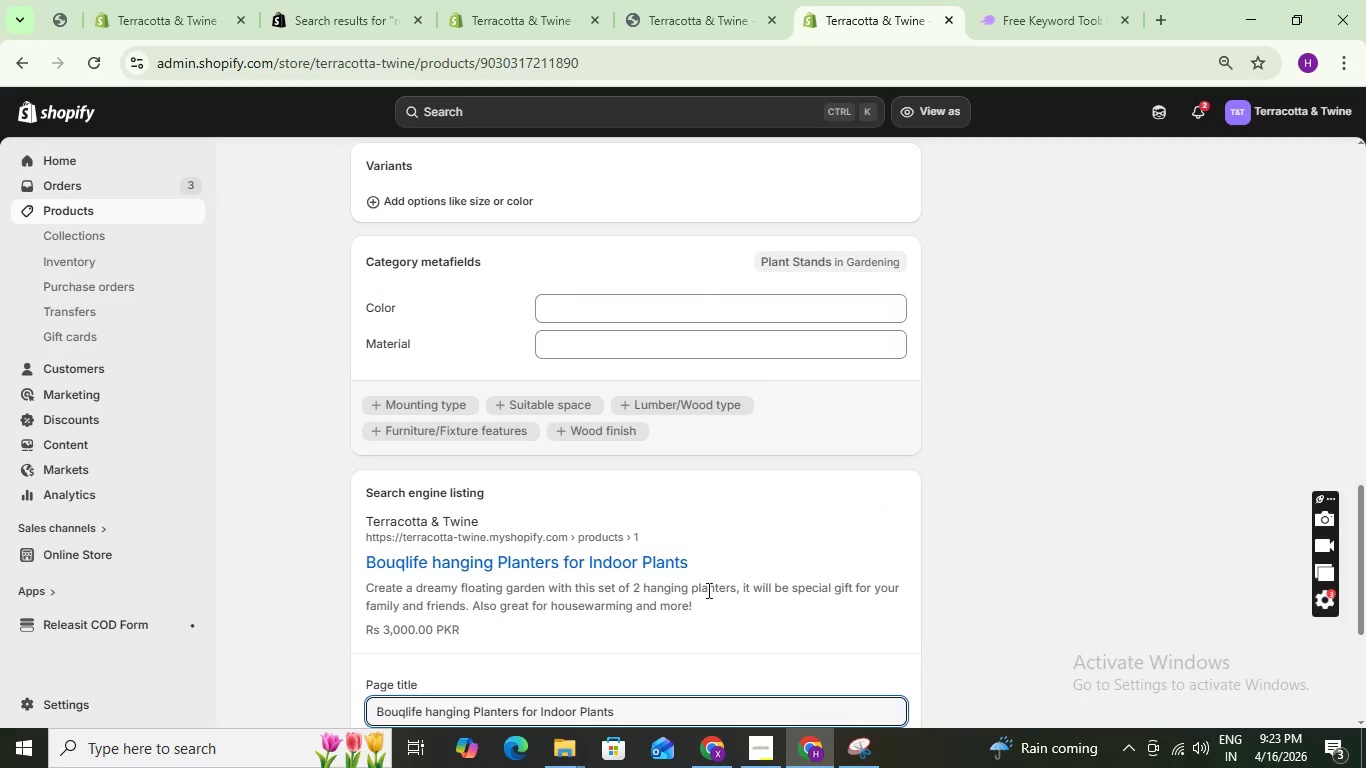 
scroll: coordinate [653, 501], scroll_direction: down, amount: 5.0
 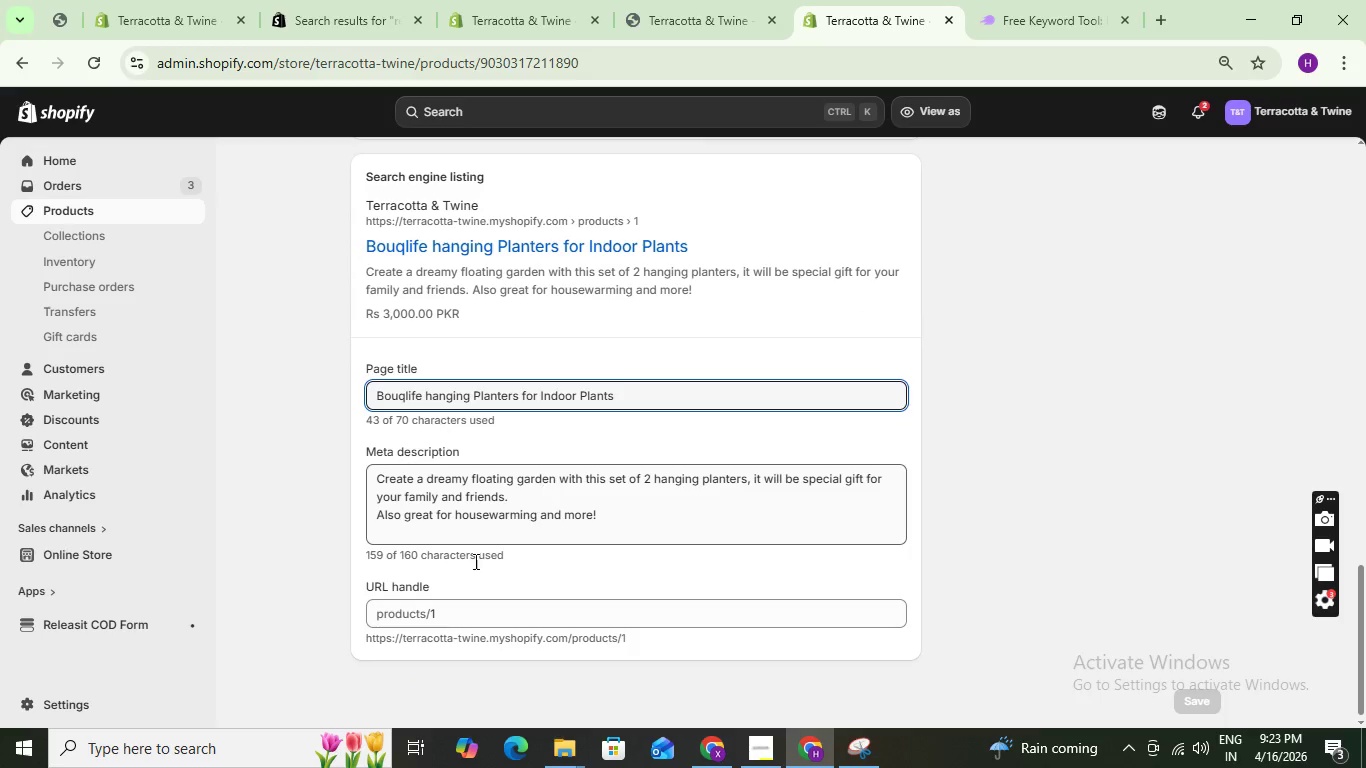 
left_click([479, 609])
 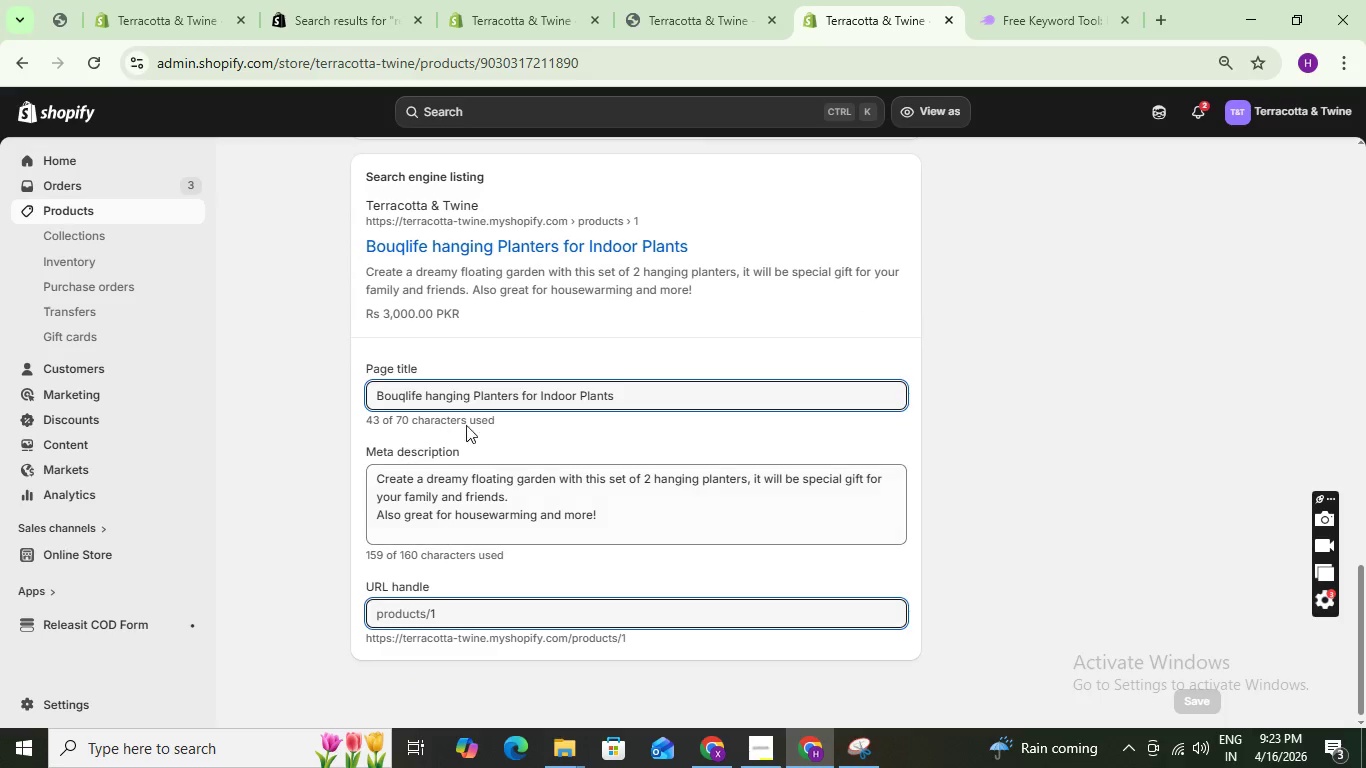 
left_click([515, 399])
 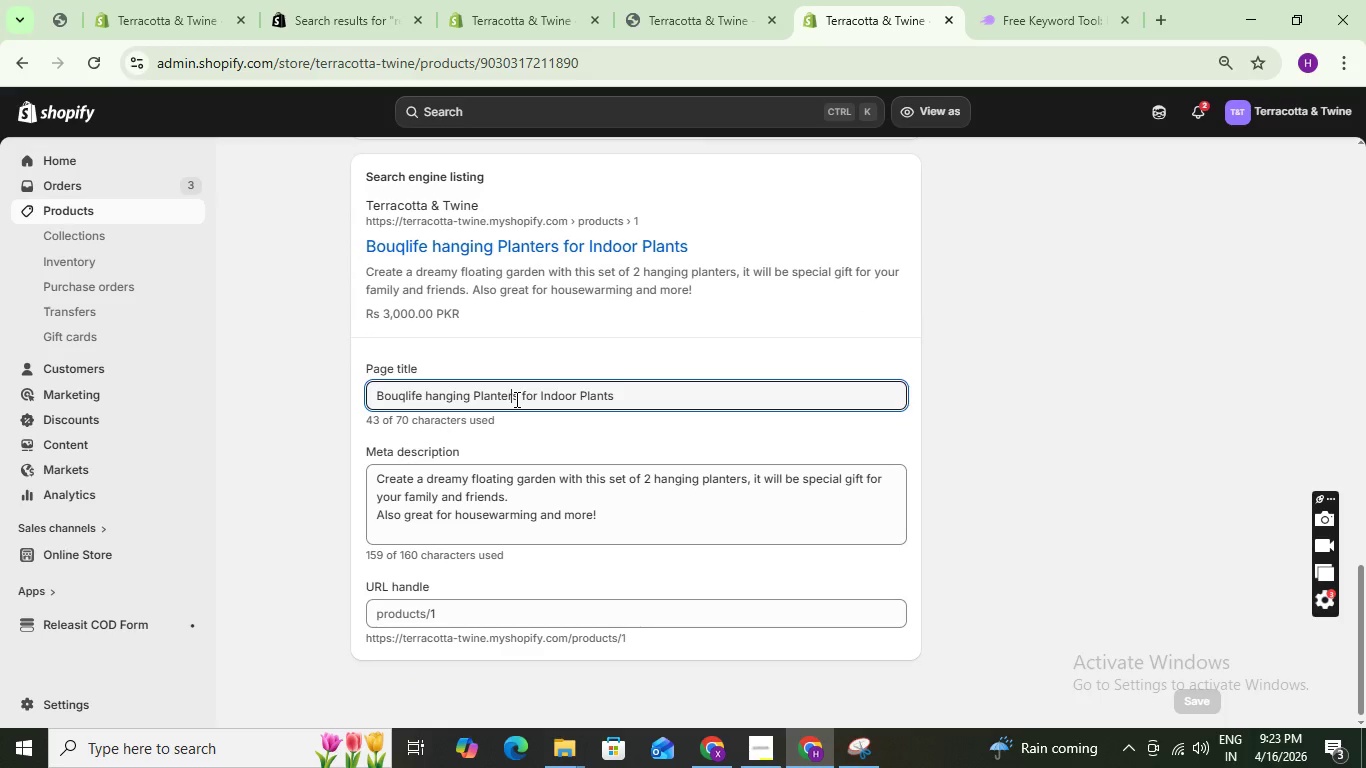 
key(Control+A)
 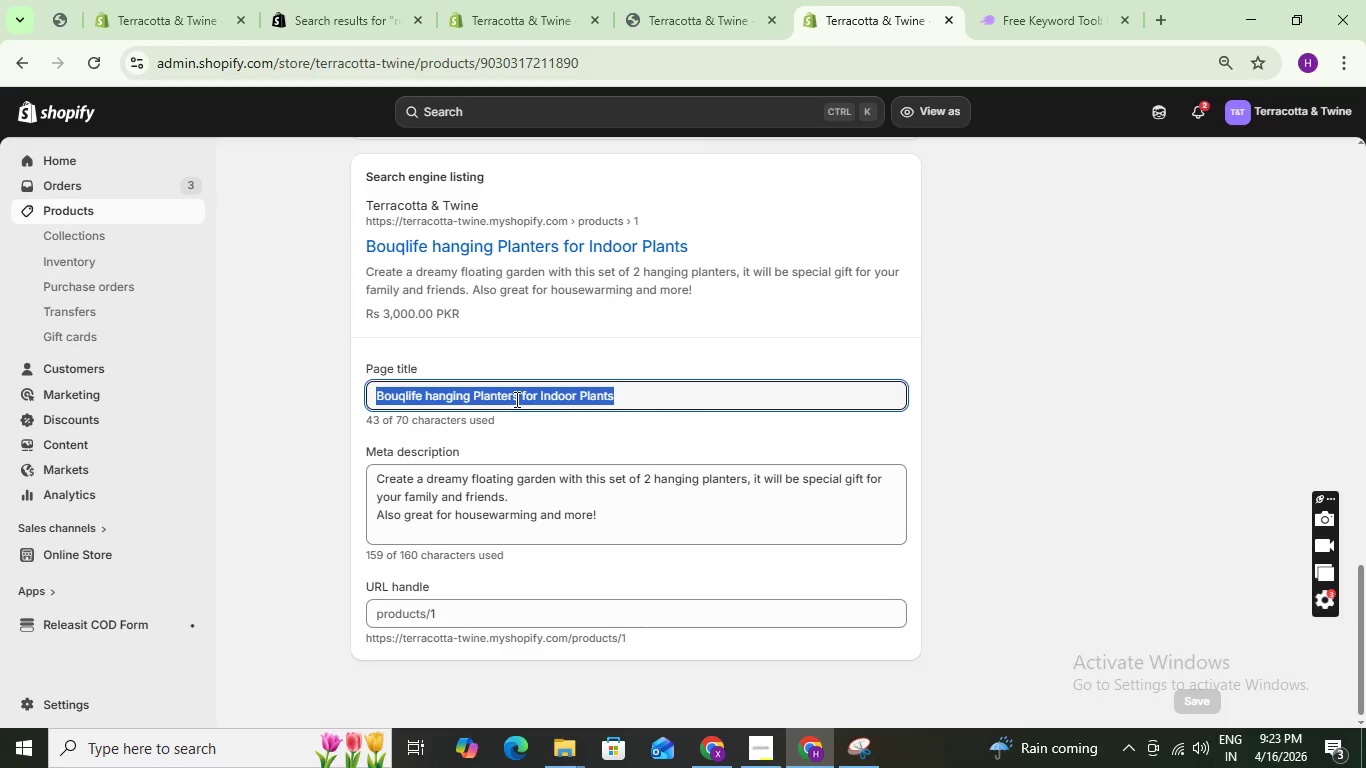 
key(Control+C)
 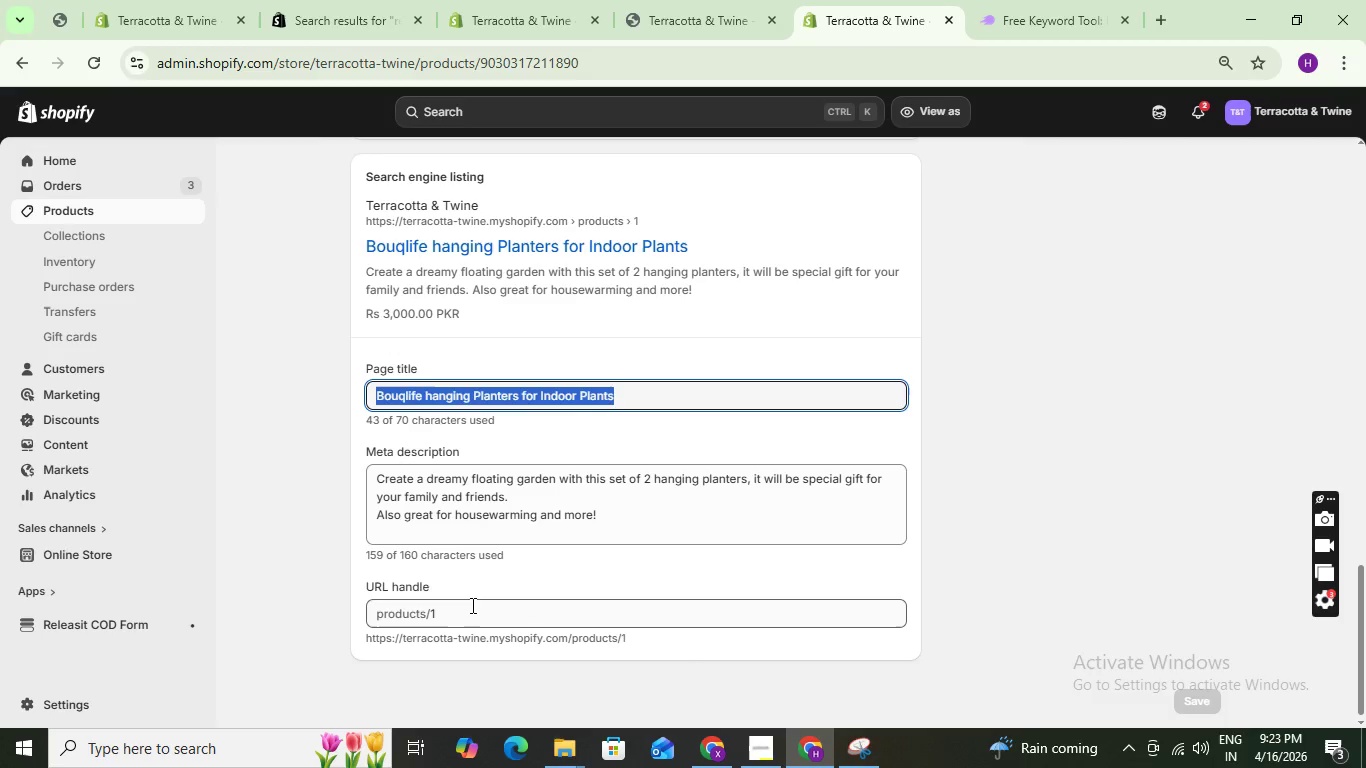 
left_click([471, 605])
 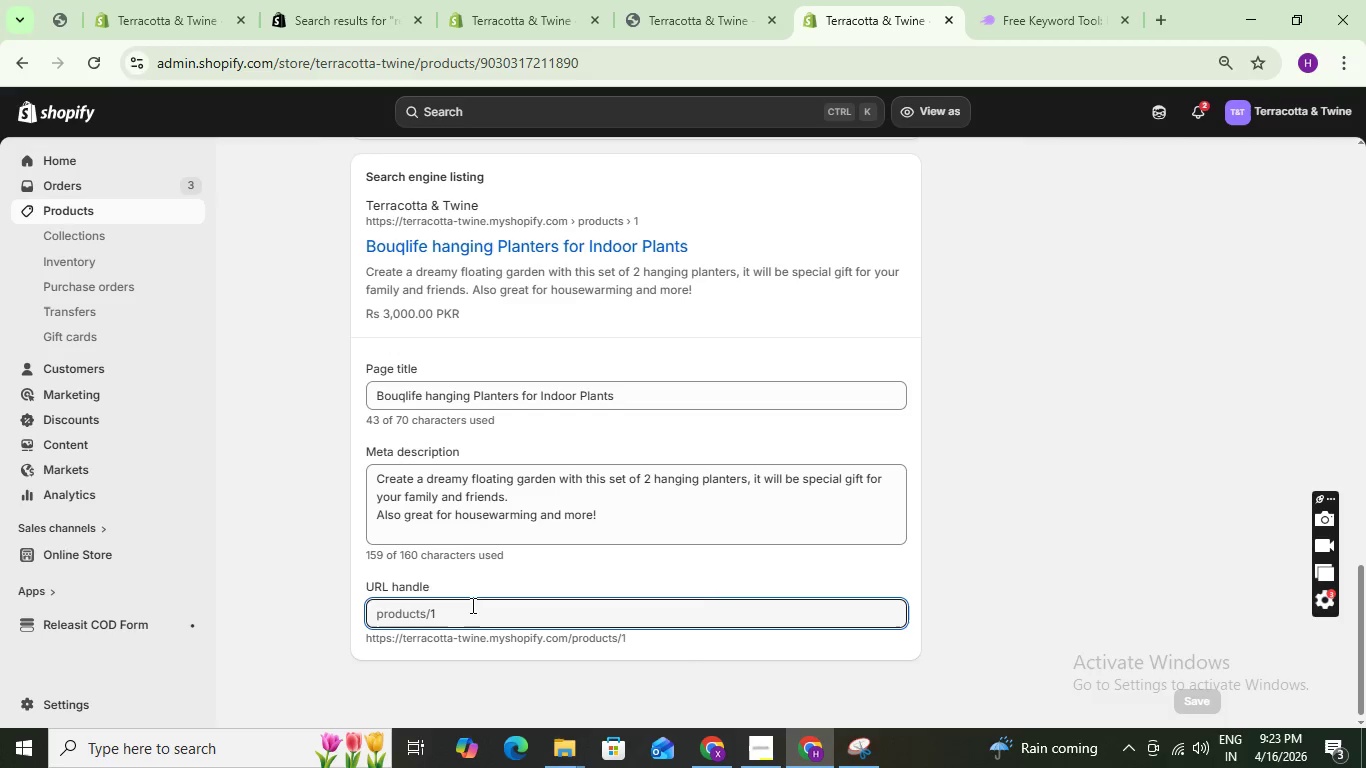 
key(Backspace)
 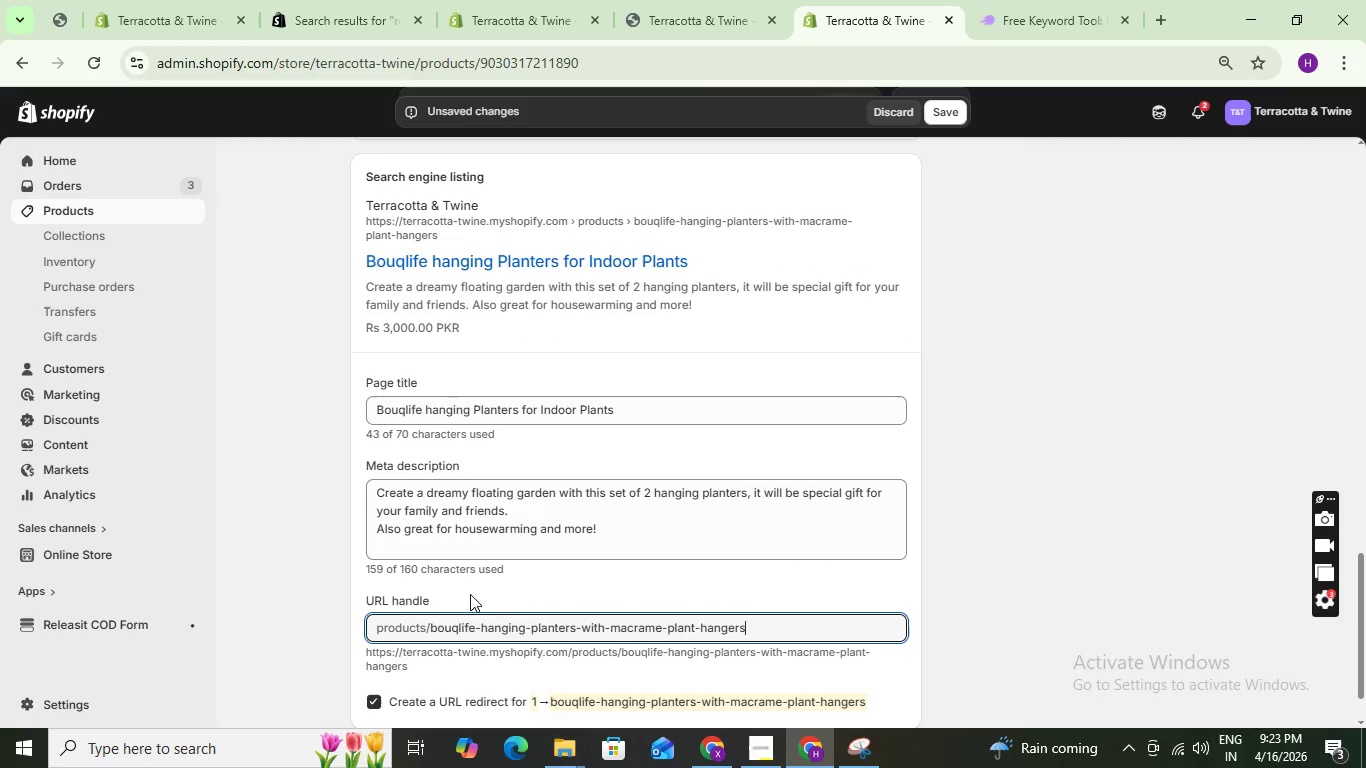 
key(Control+V)
 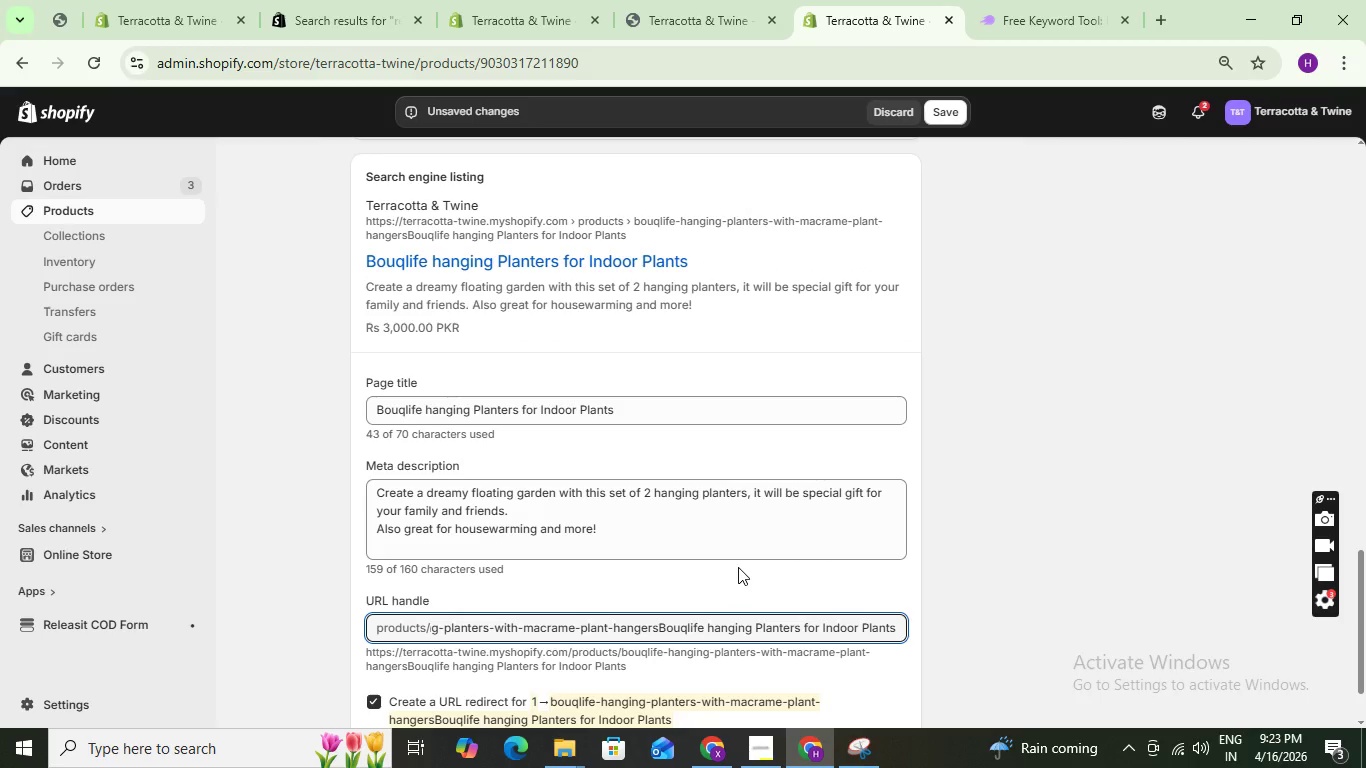 
key(Control+Z)
 